 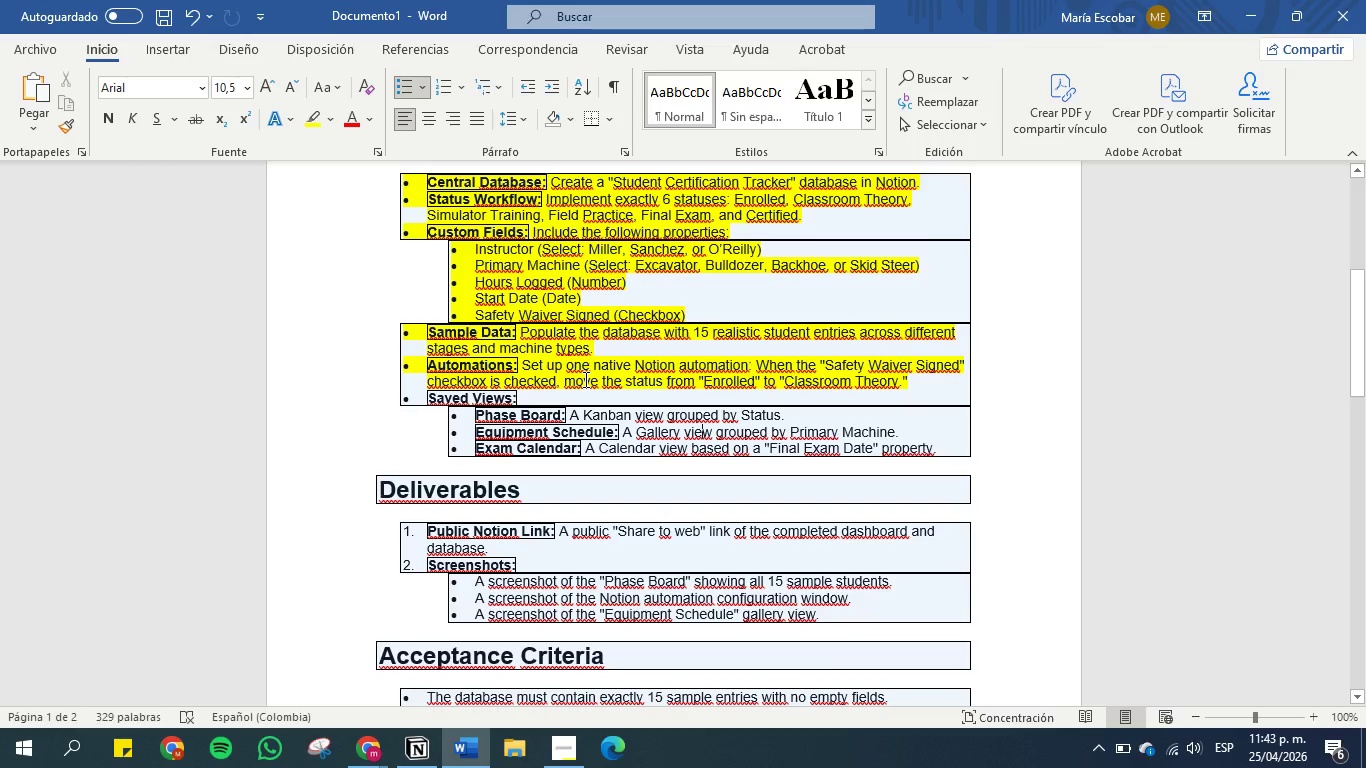 
left_click_drag(start_coordinate=[769, 445], to_coordinate=[862, 448])
 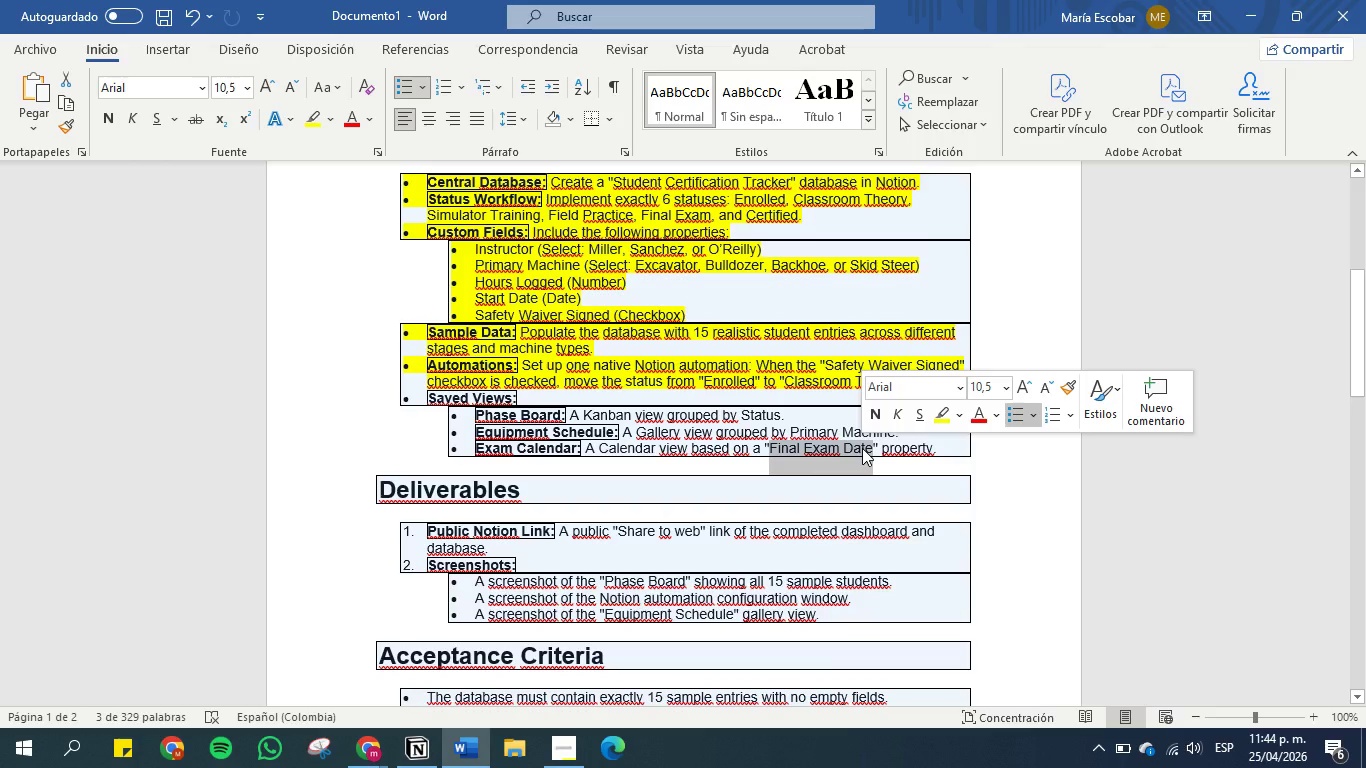 
key(Control+C)
 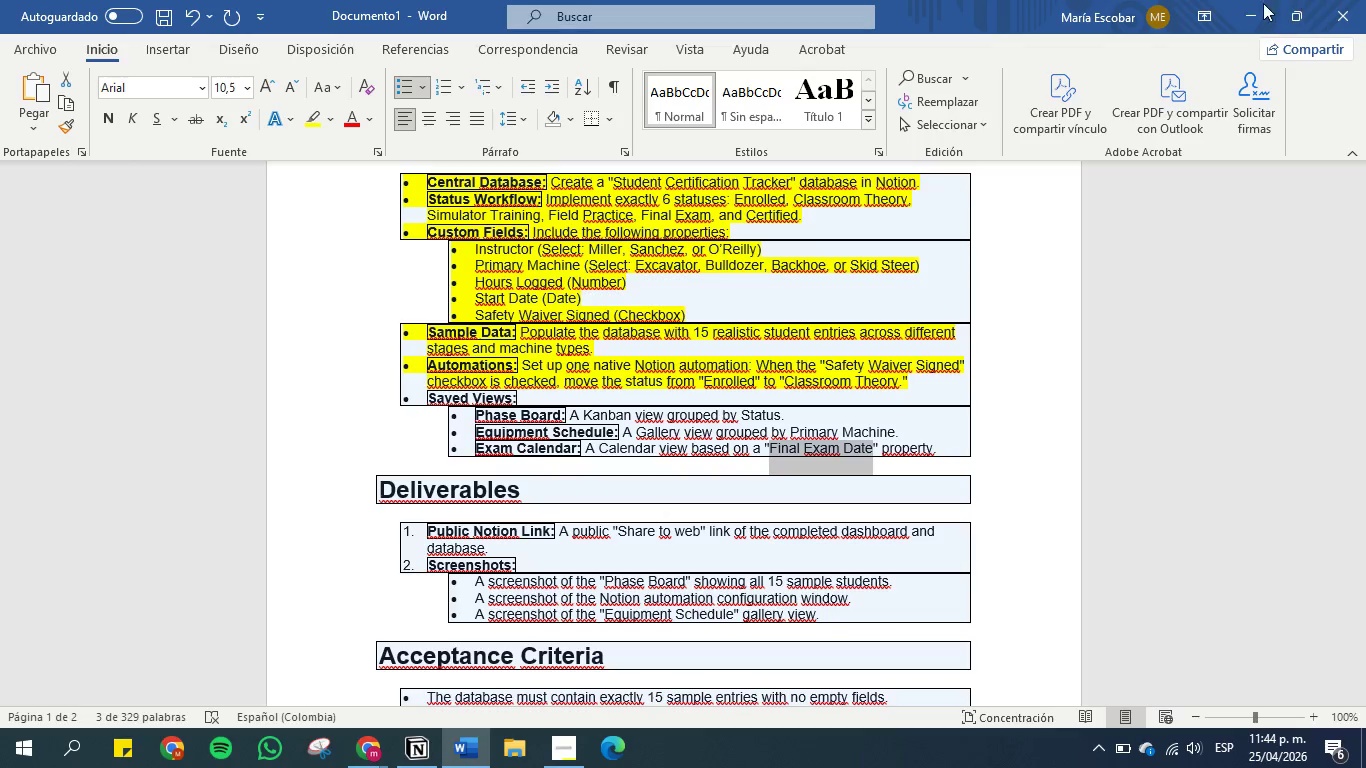 
left_click([1250, 8])
 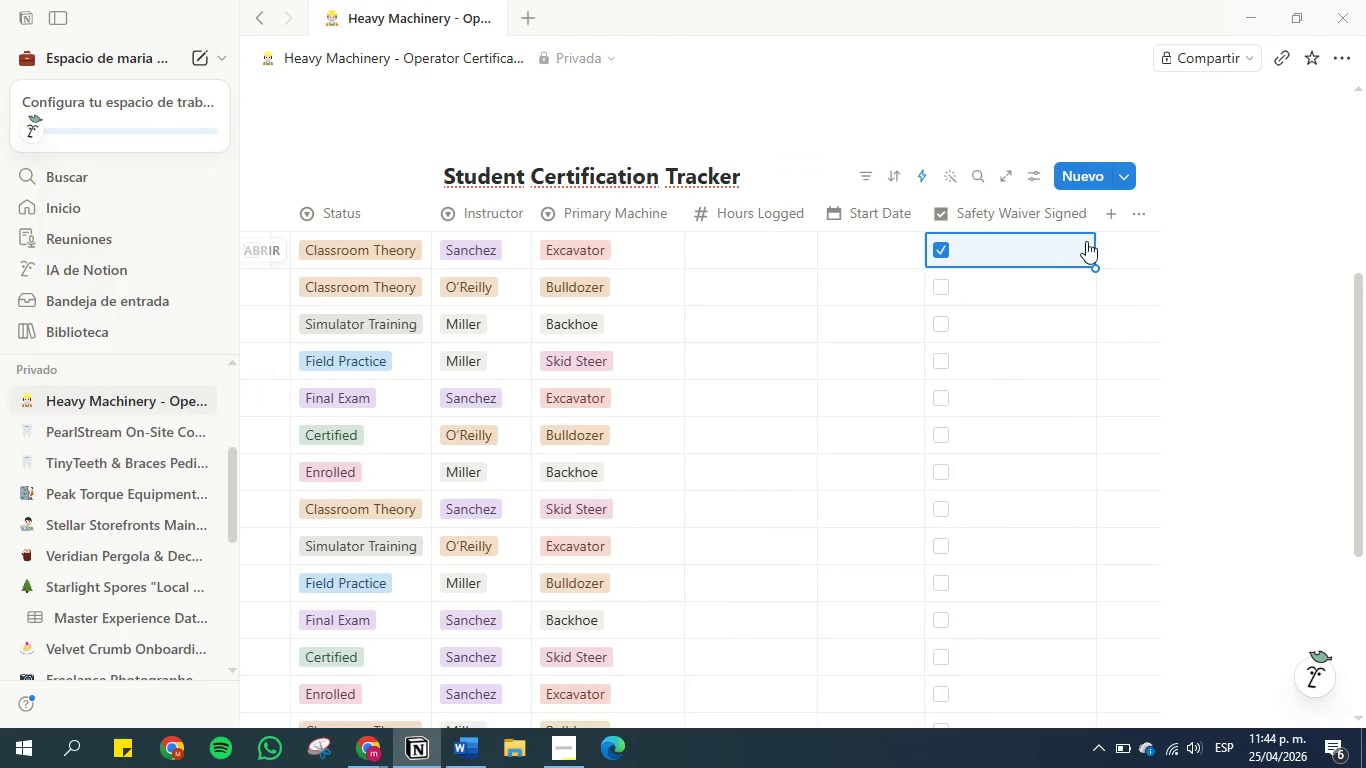 
left_click([1112, 211])
 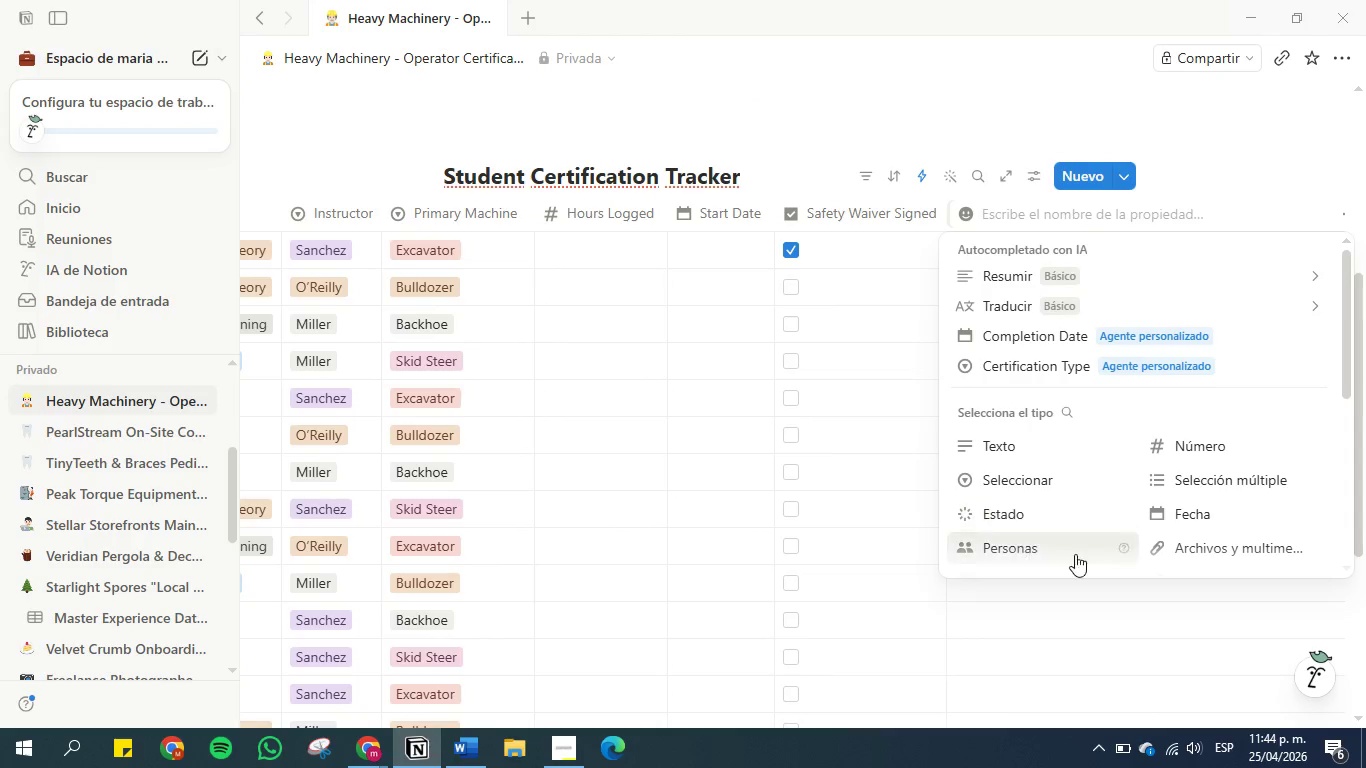 
left_click([1185, 514])
 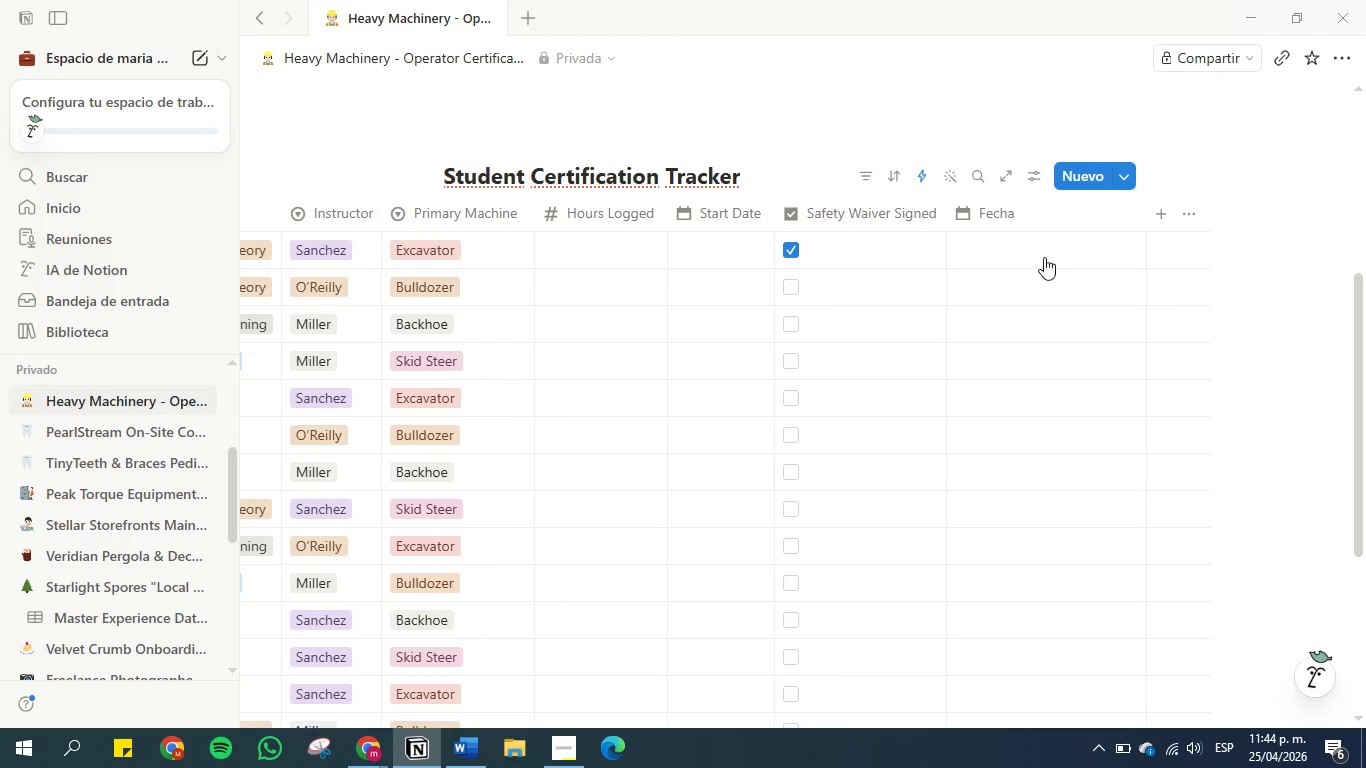 
left_click([1020, 212])
 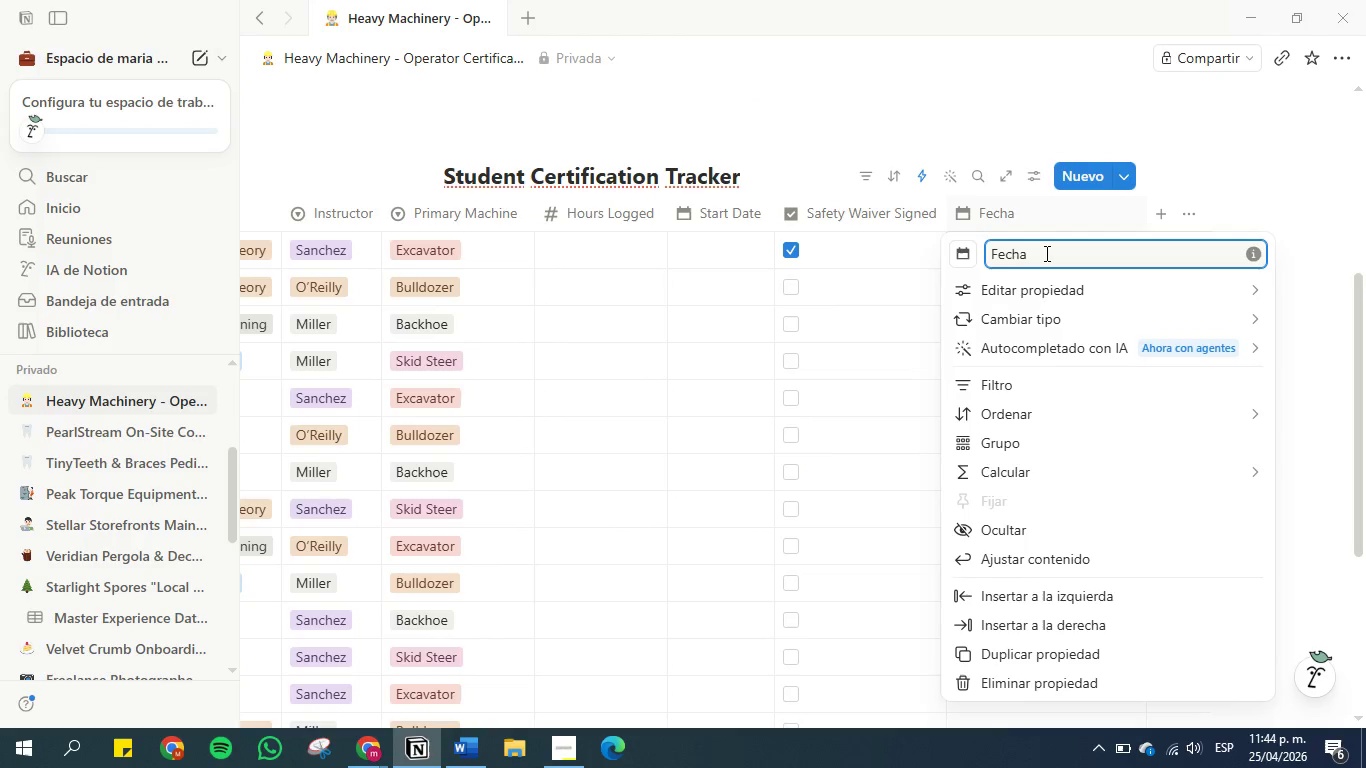 
double_click([1045, 253])
 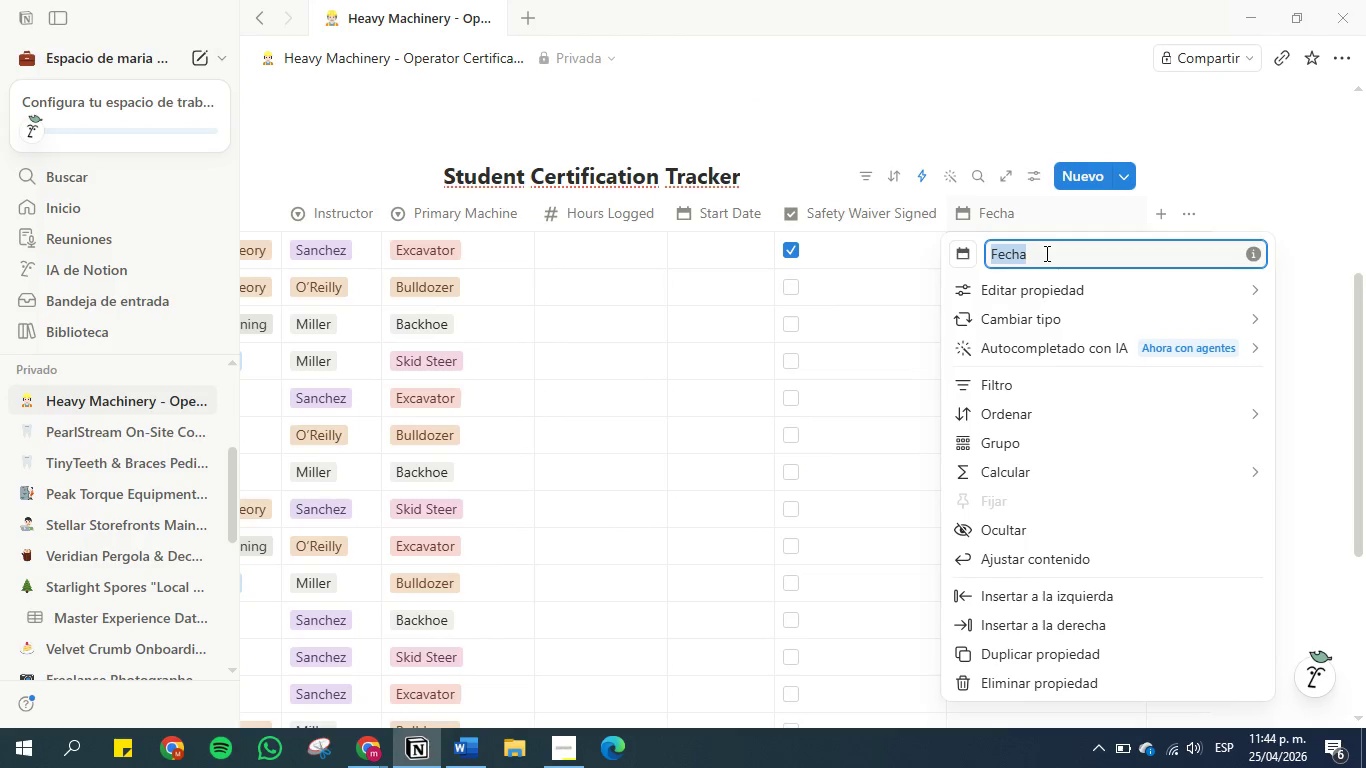 
triple_click([1045, 253])
 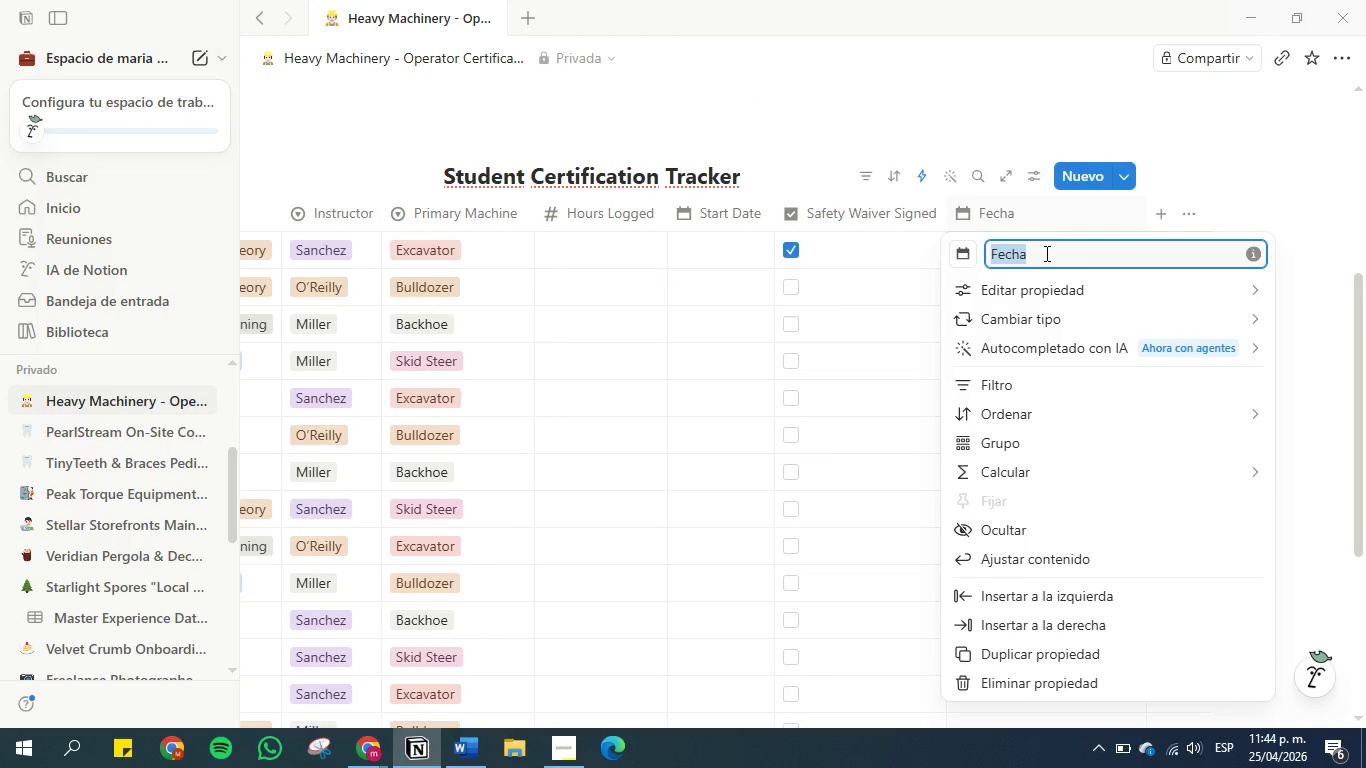 
key(Control+V)
 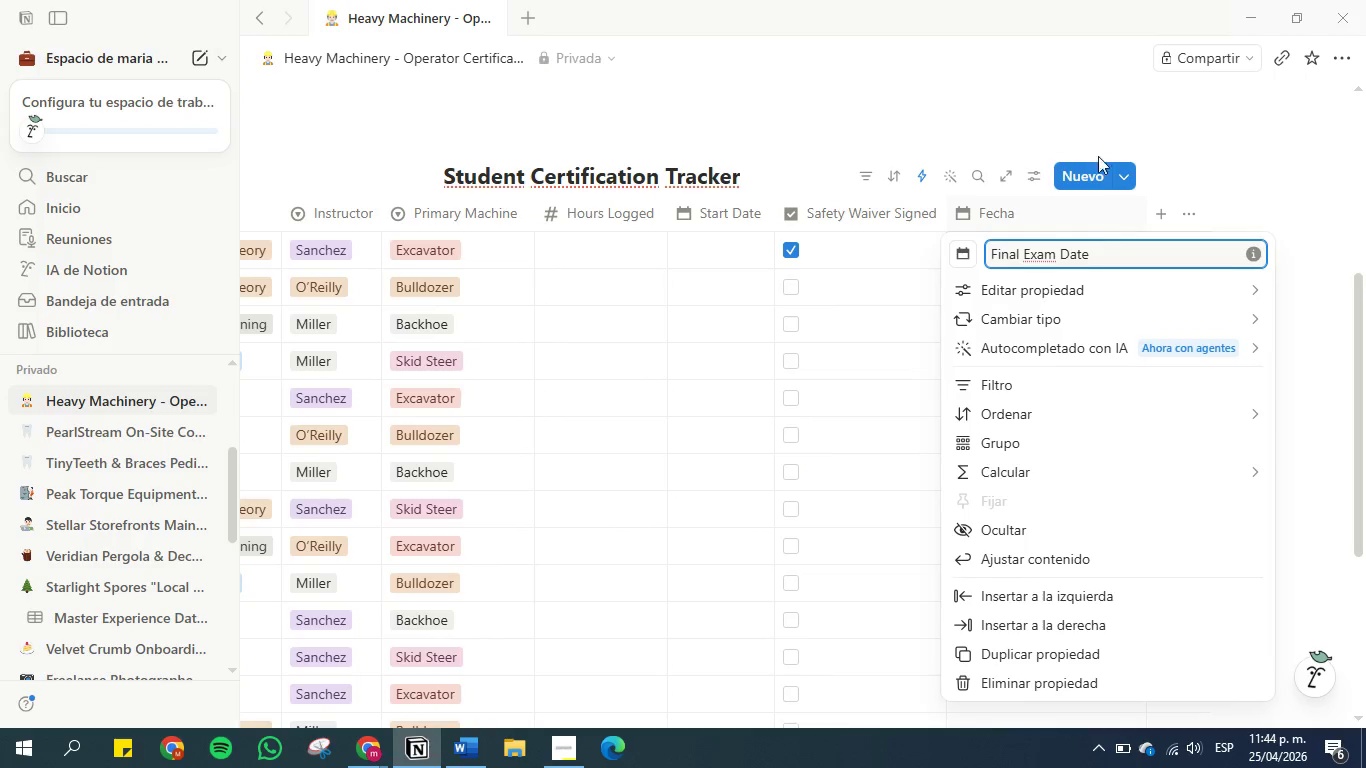 
left_click([1062, 126])
 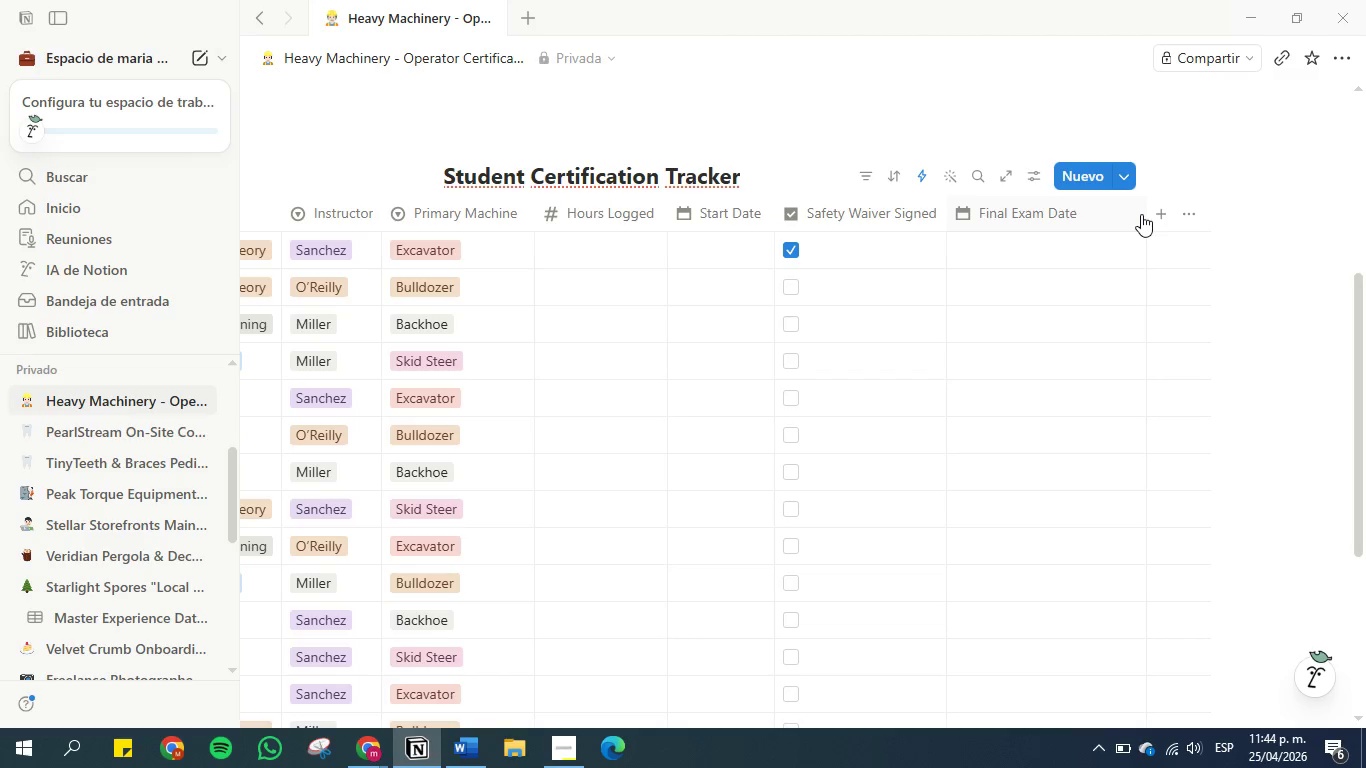 
left_click_drag(start_coordinate=[1143, 214], to_coordinate=[1085, 213])
 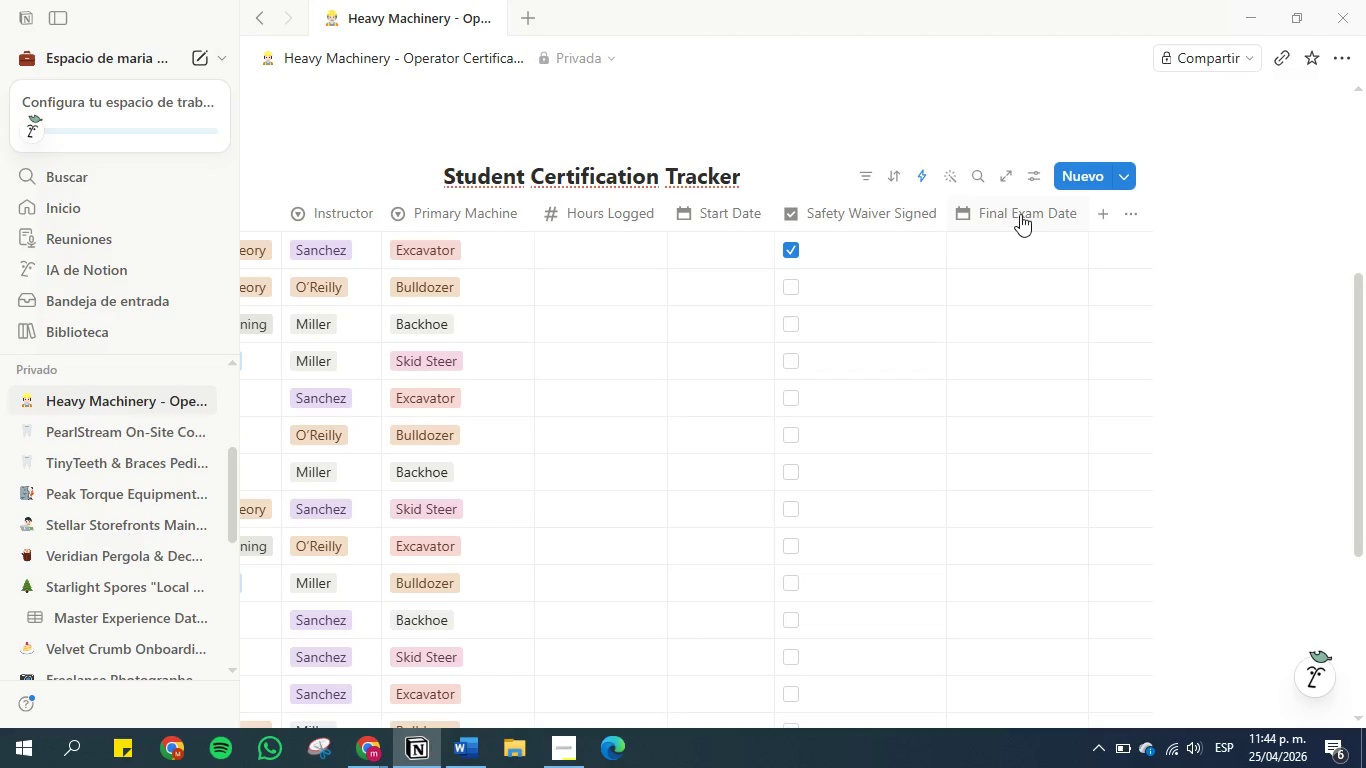 
left_click([1020, 211])
 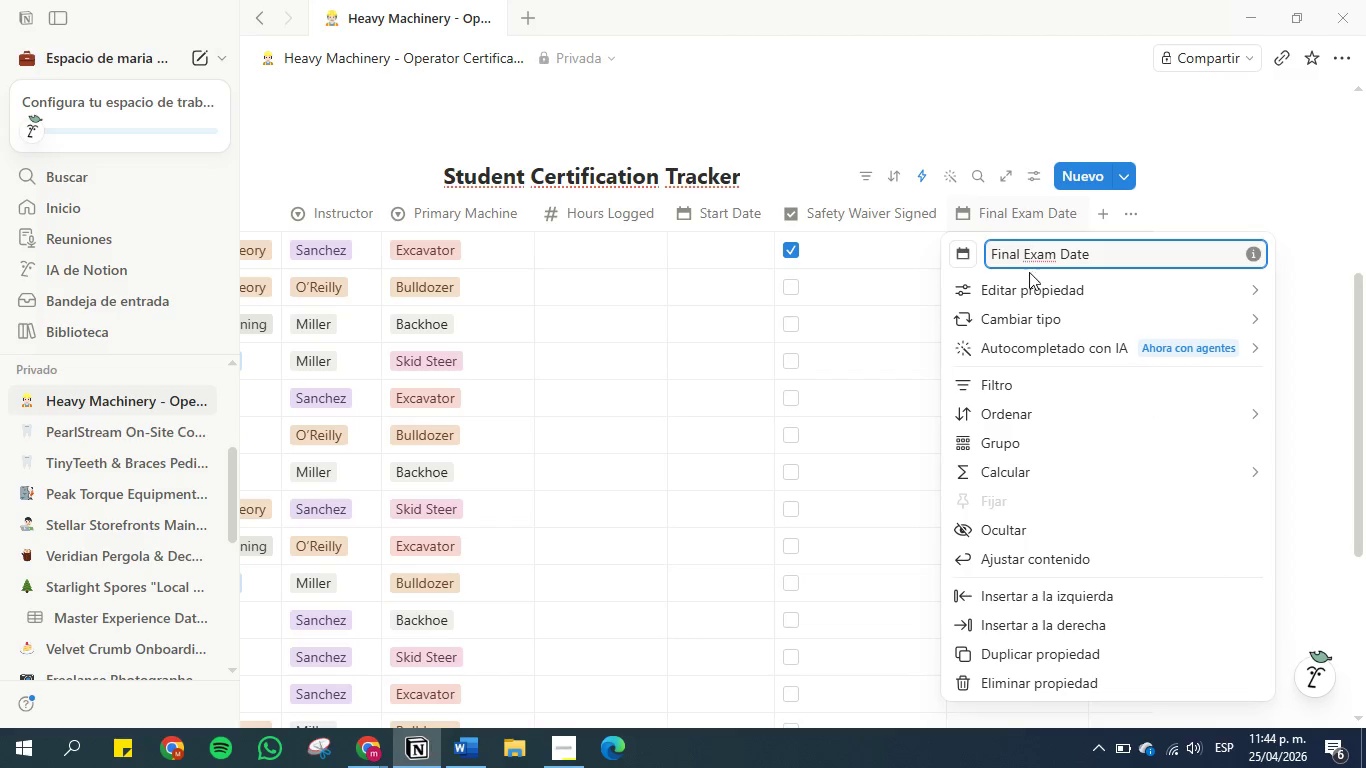 
left_click([1030, 280])
 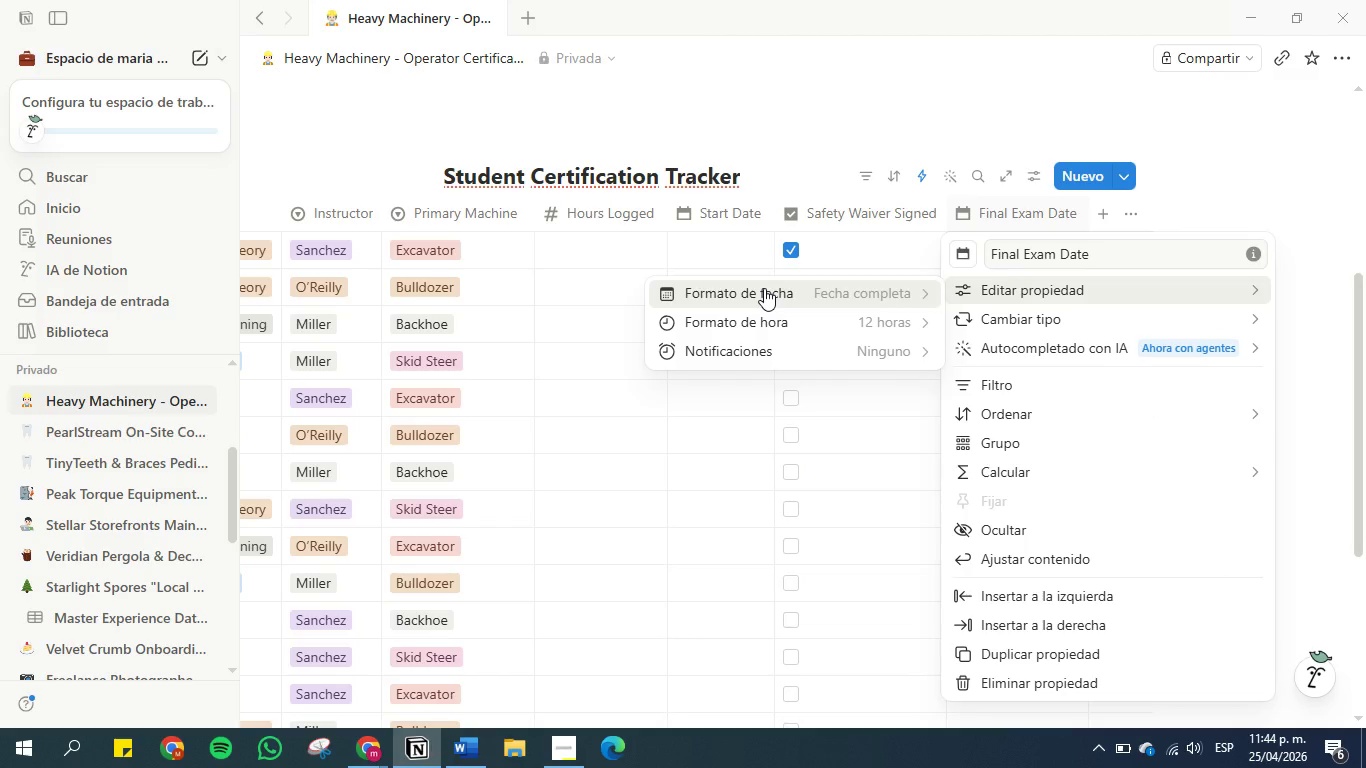 
left_click([764, 288])
 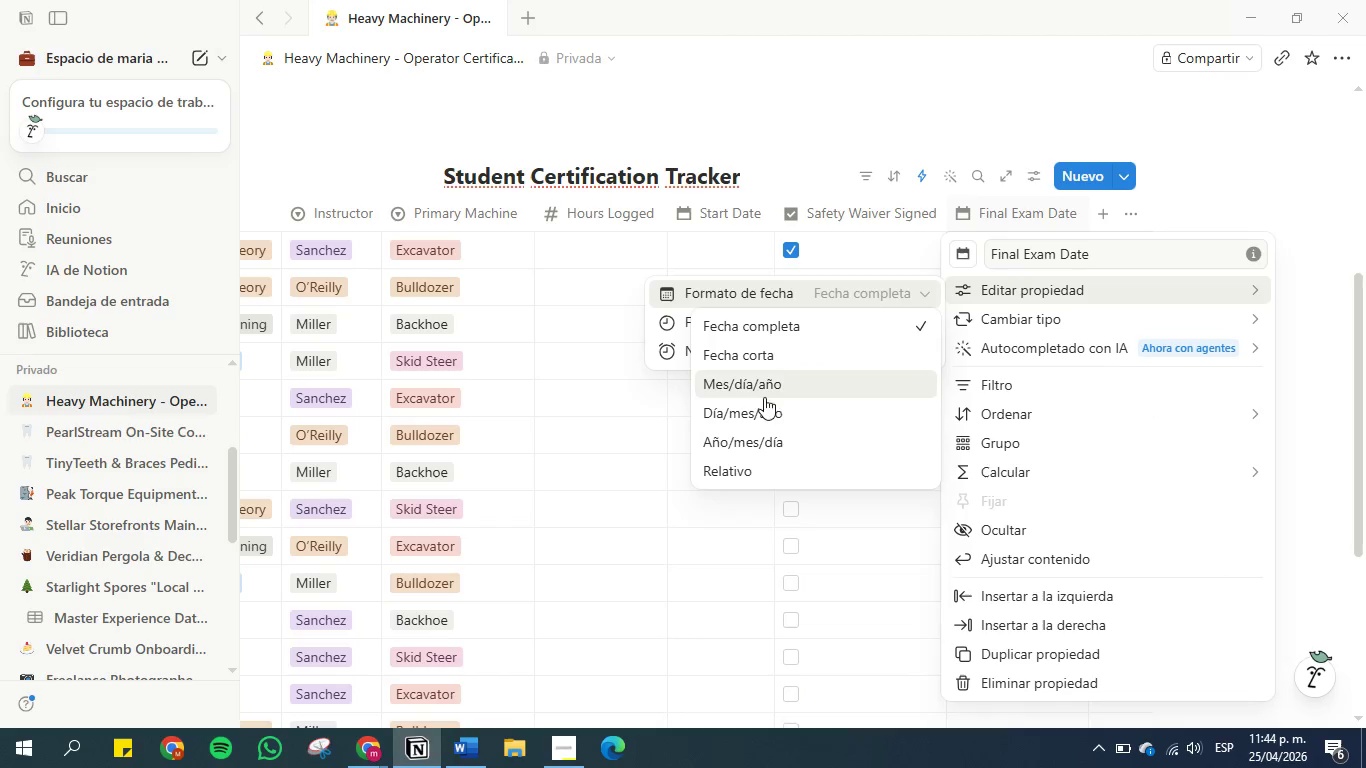 
left_click([765, 416])
 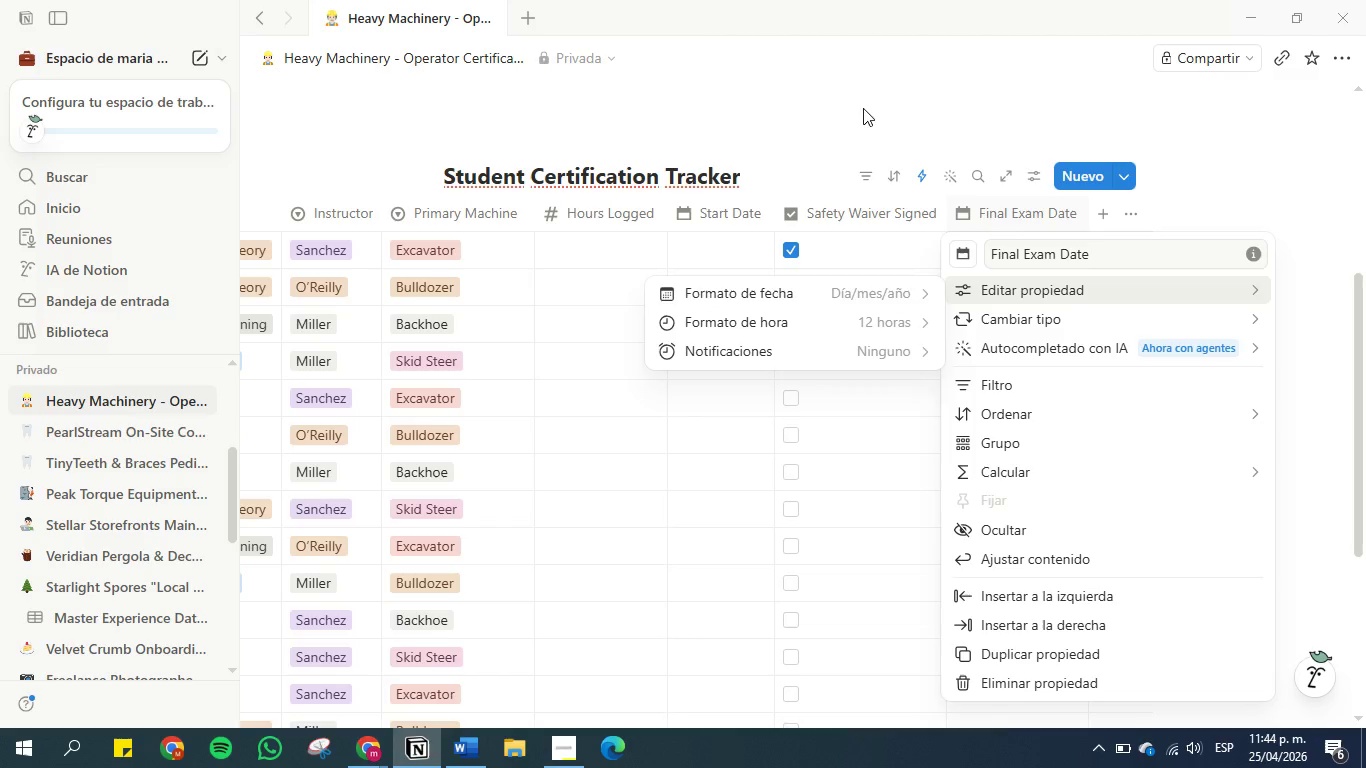 
left_click([864, 97])
 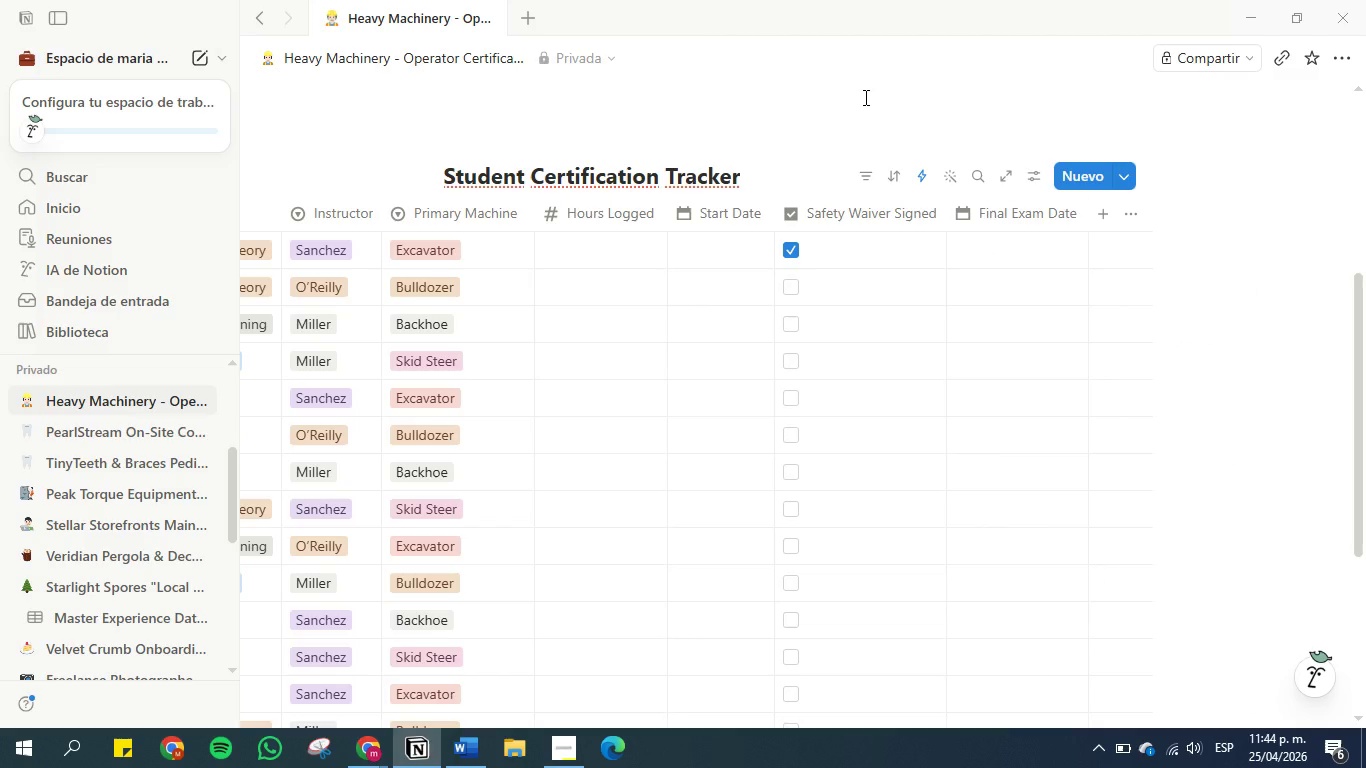 
wait(8.19)
 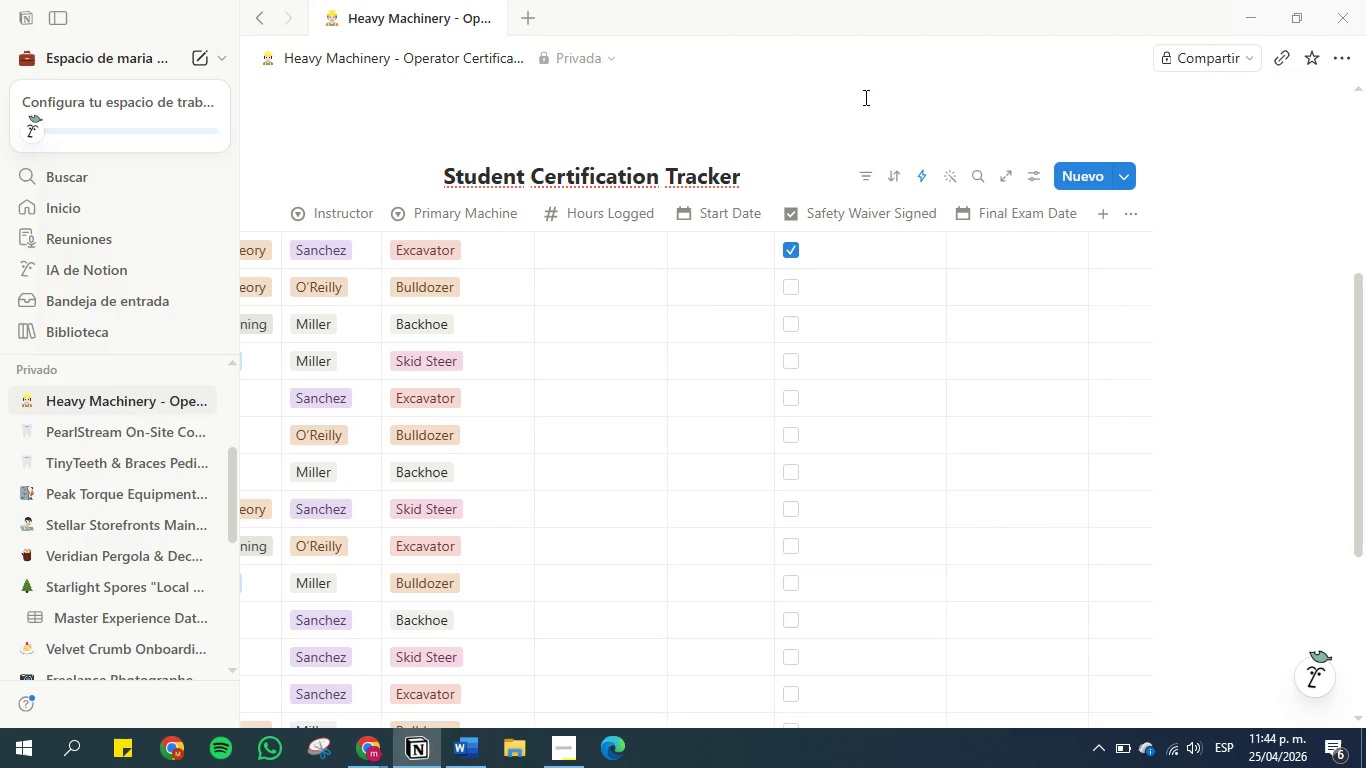 
scroll: coordinate [767, 583], scroll_direction: down, amount: 3.0
 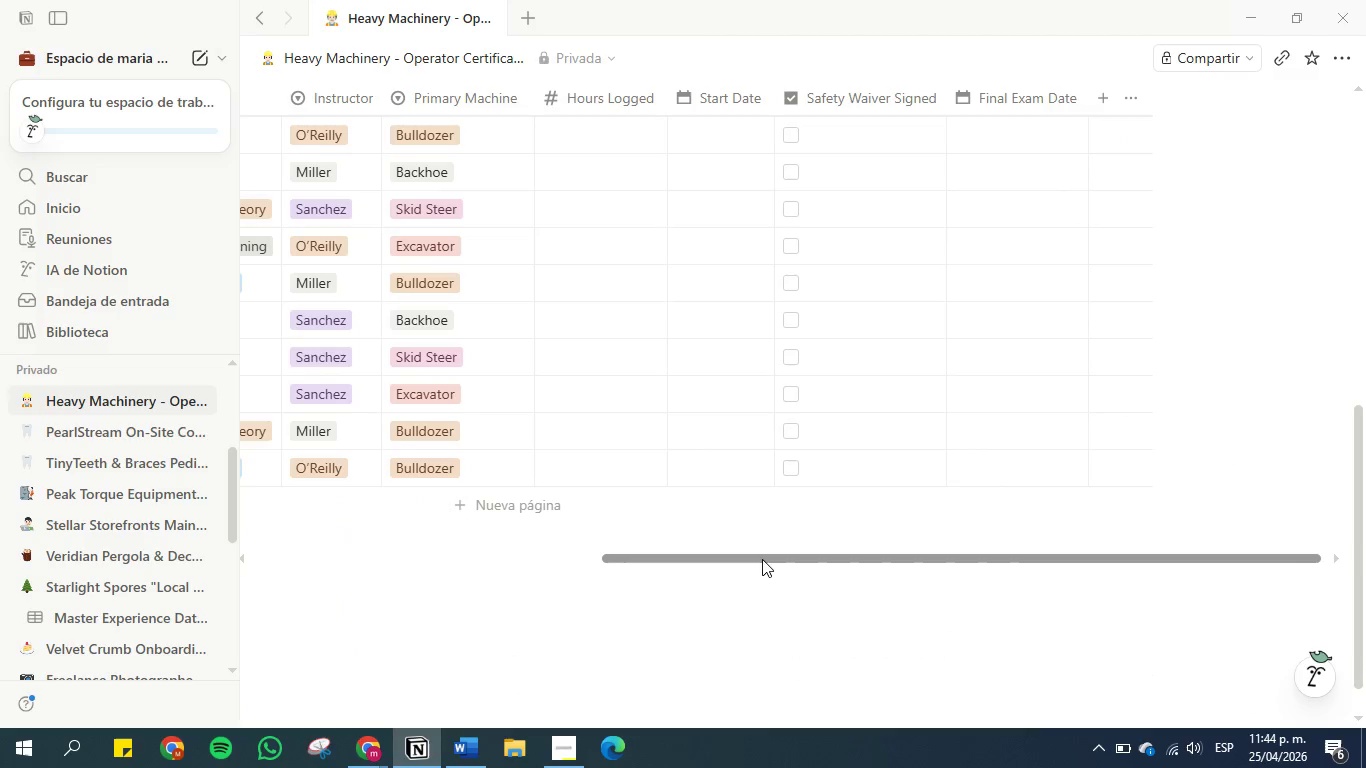 
left_click_drag(start_coordinate=[762, 559], to_coordinate=[250, 560])
 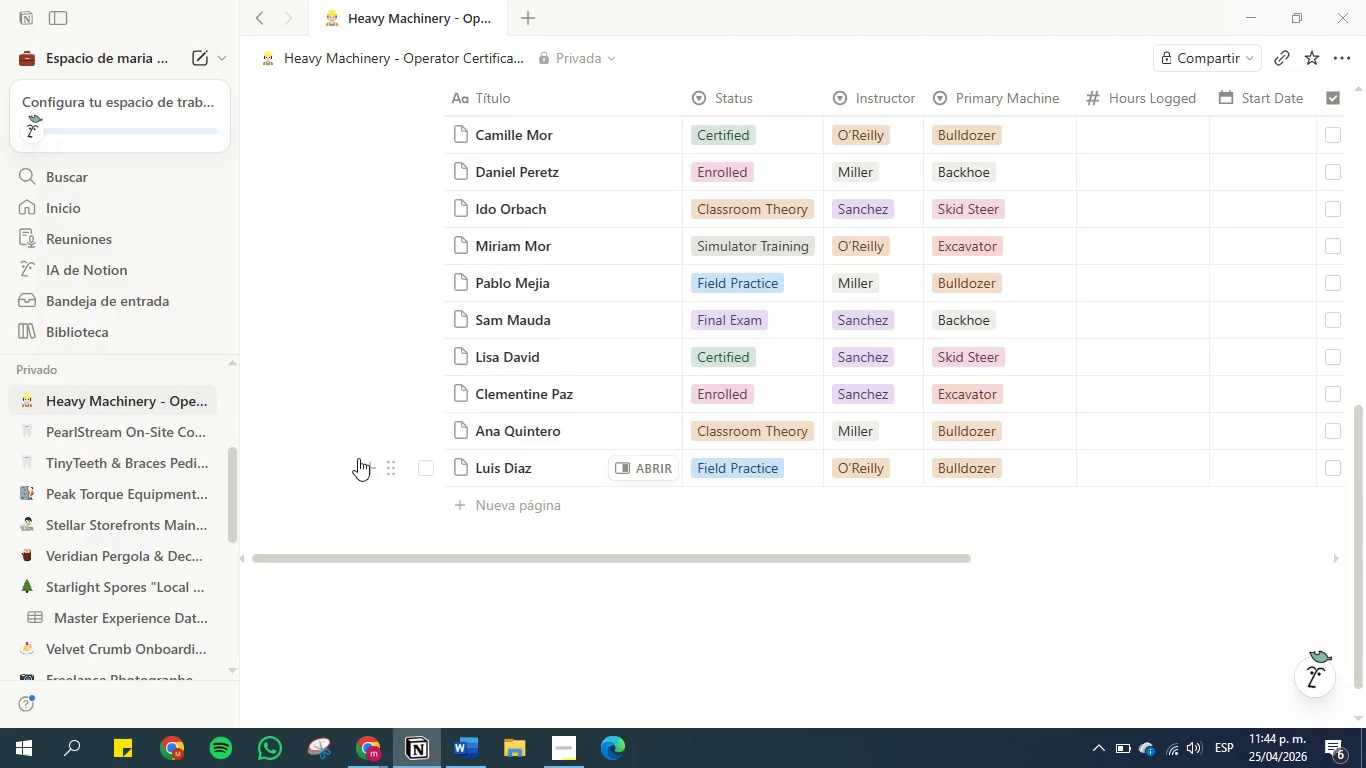 
scroll: coordinate [339, 426], scroll_direction: up, amount: 3.0
 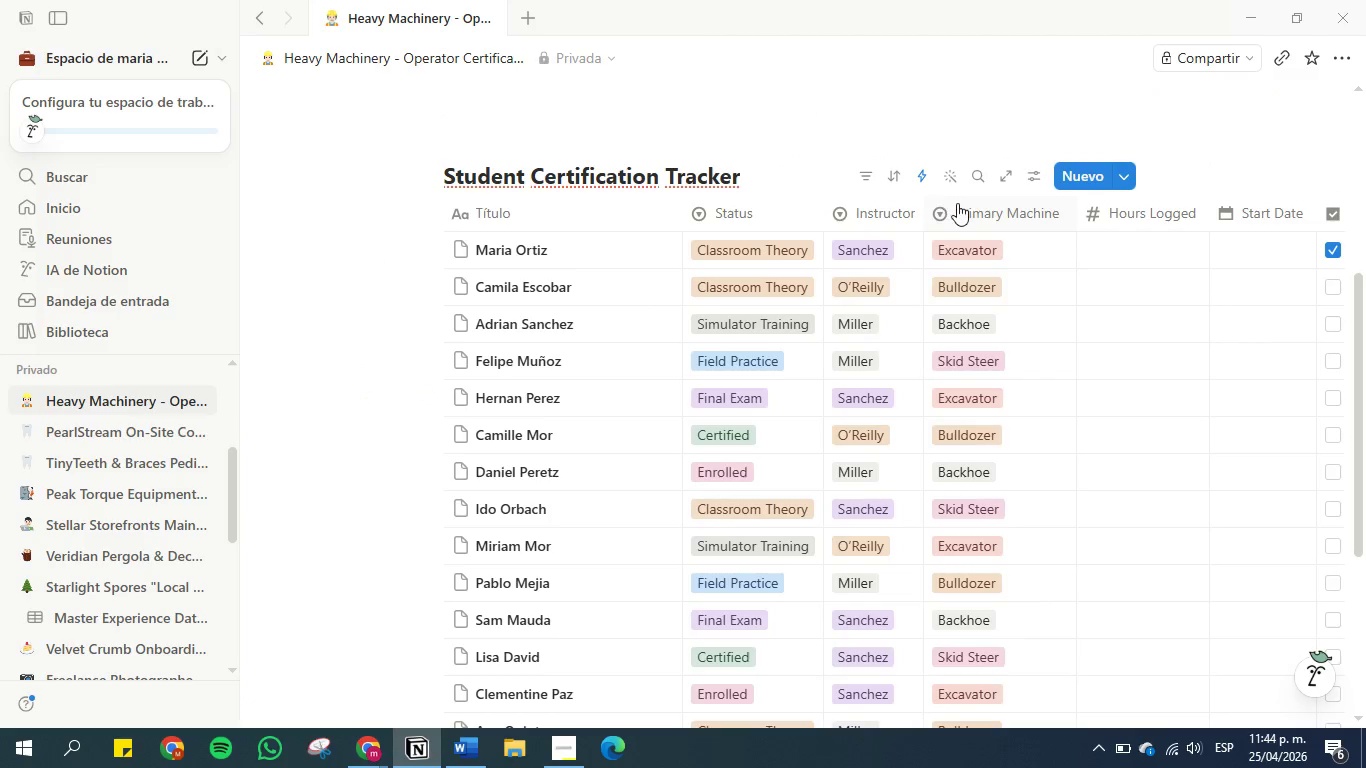 
left_click([1030, 175])
 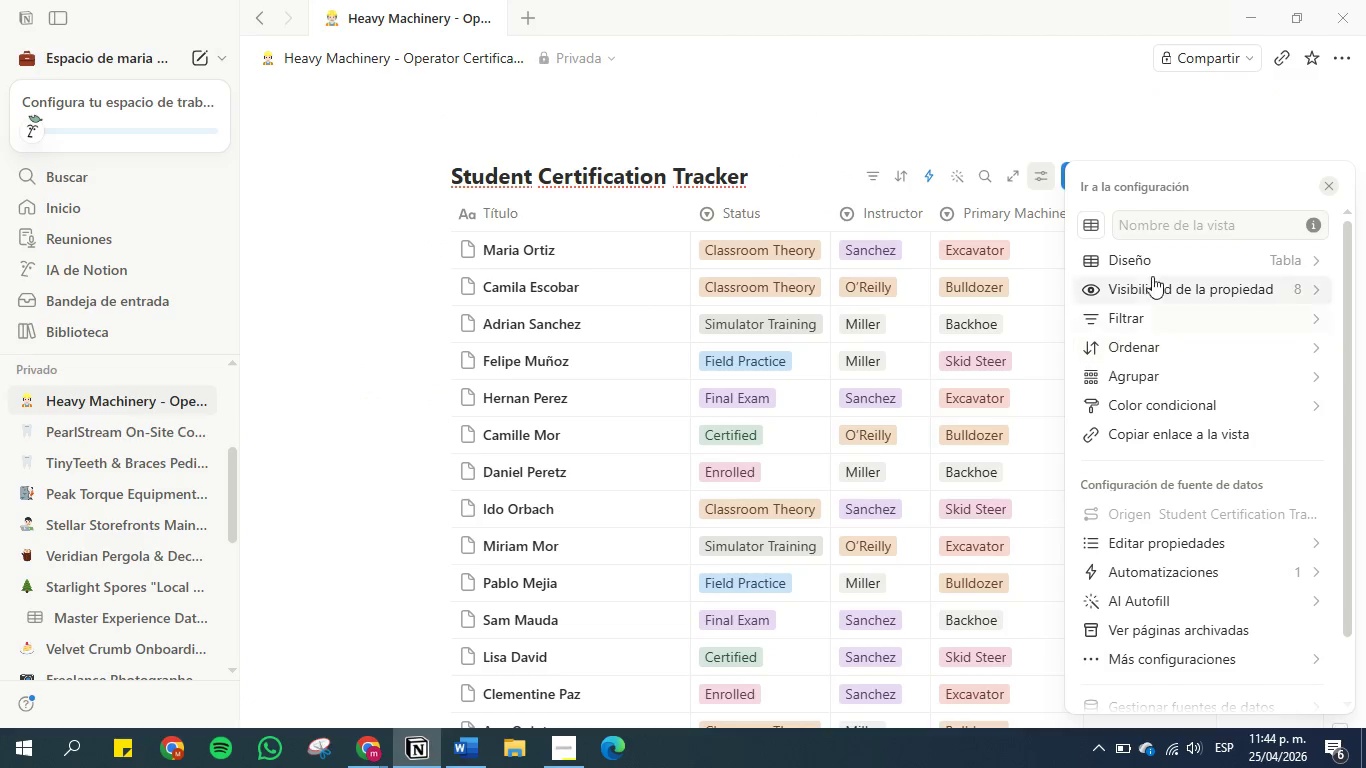 
left_click([1153, 258])
 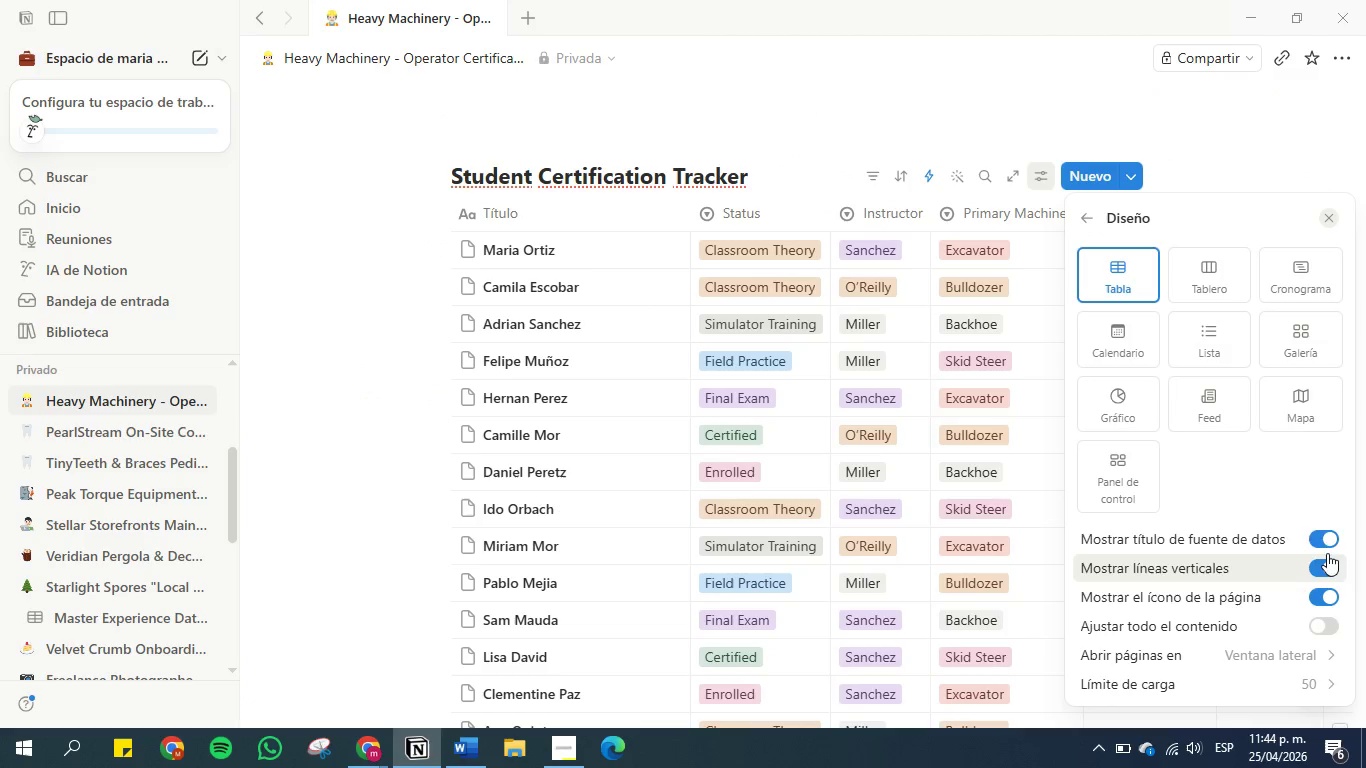 
left_click([1325, 543])
 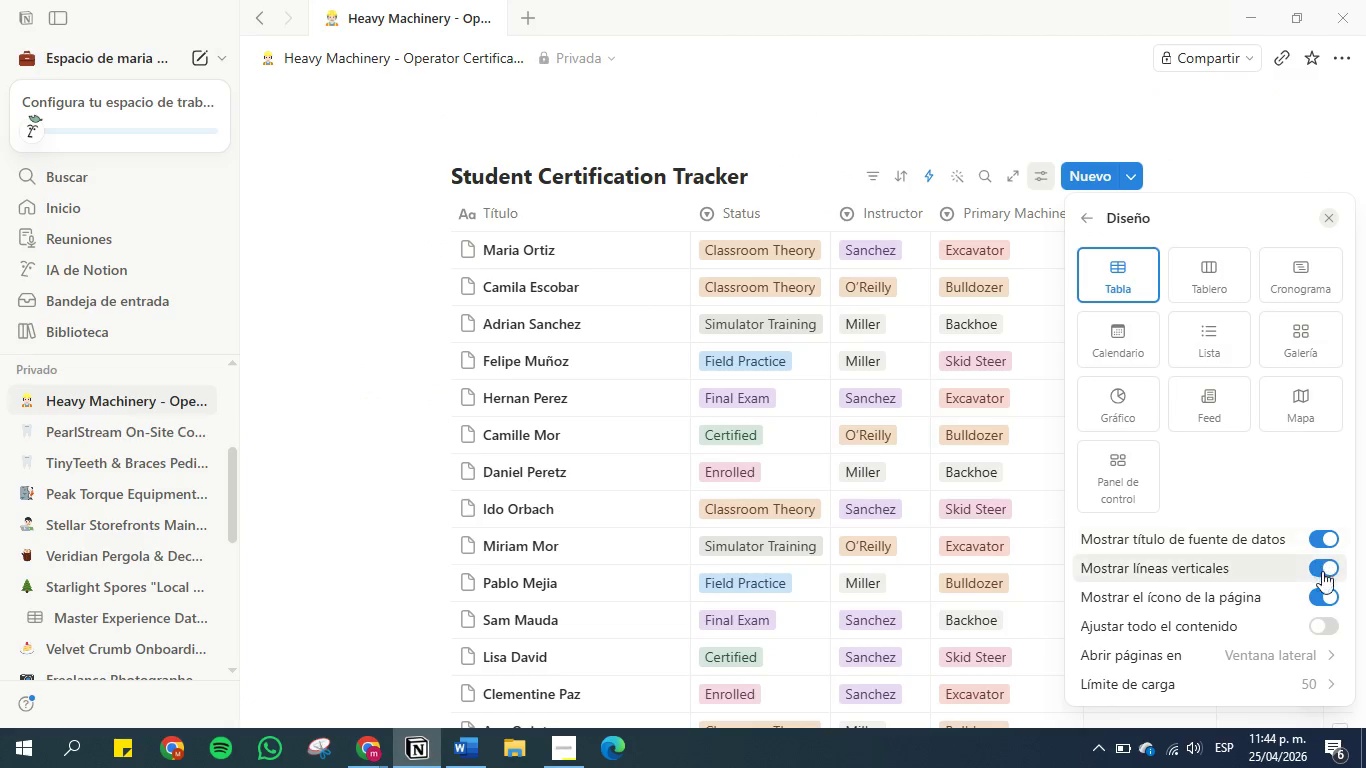 
left_click([1324, 601])
 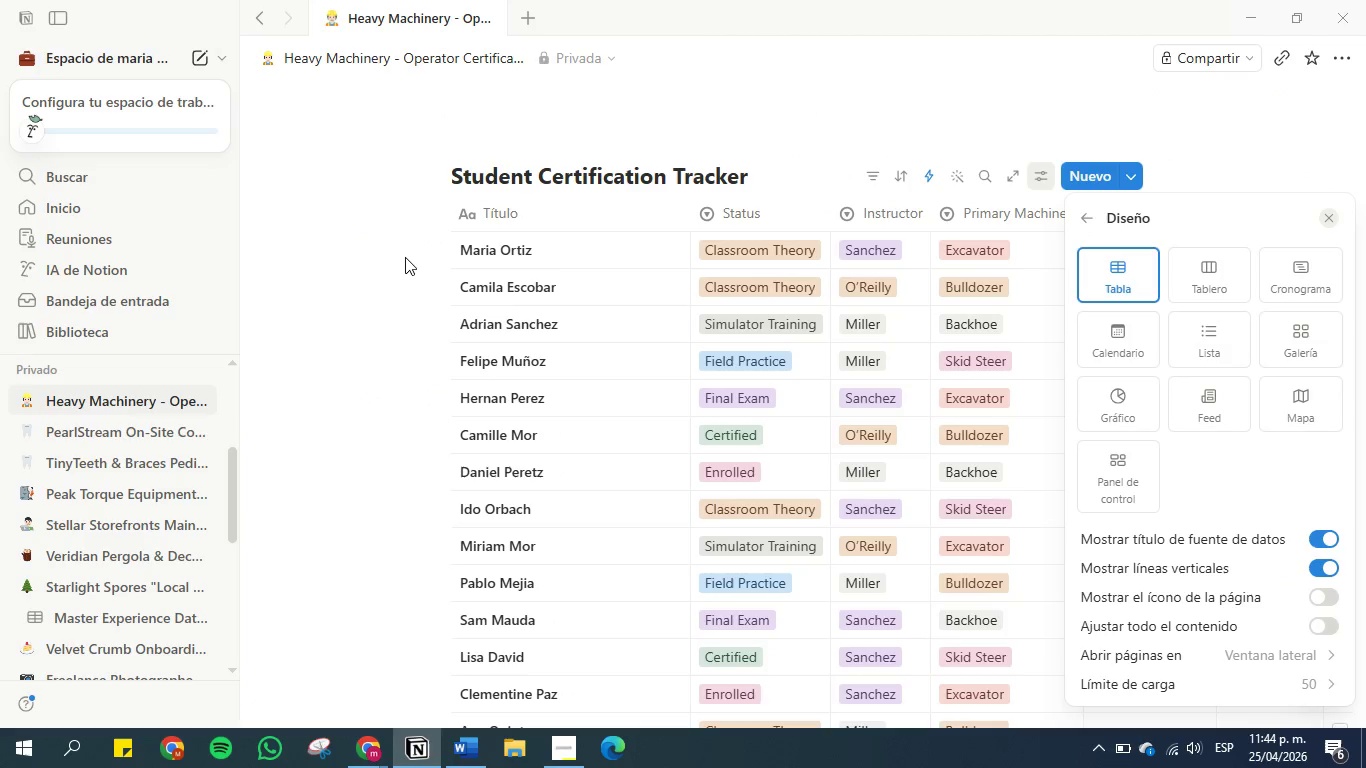 
left_click([371, 251])
 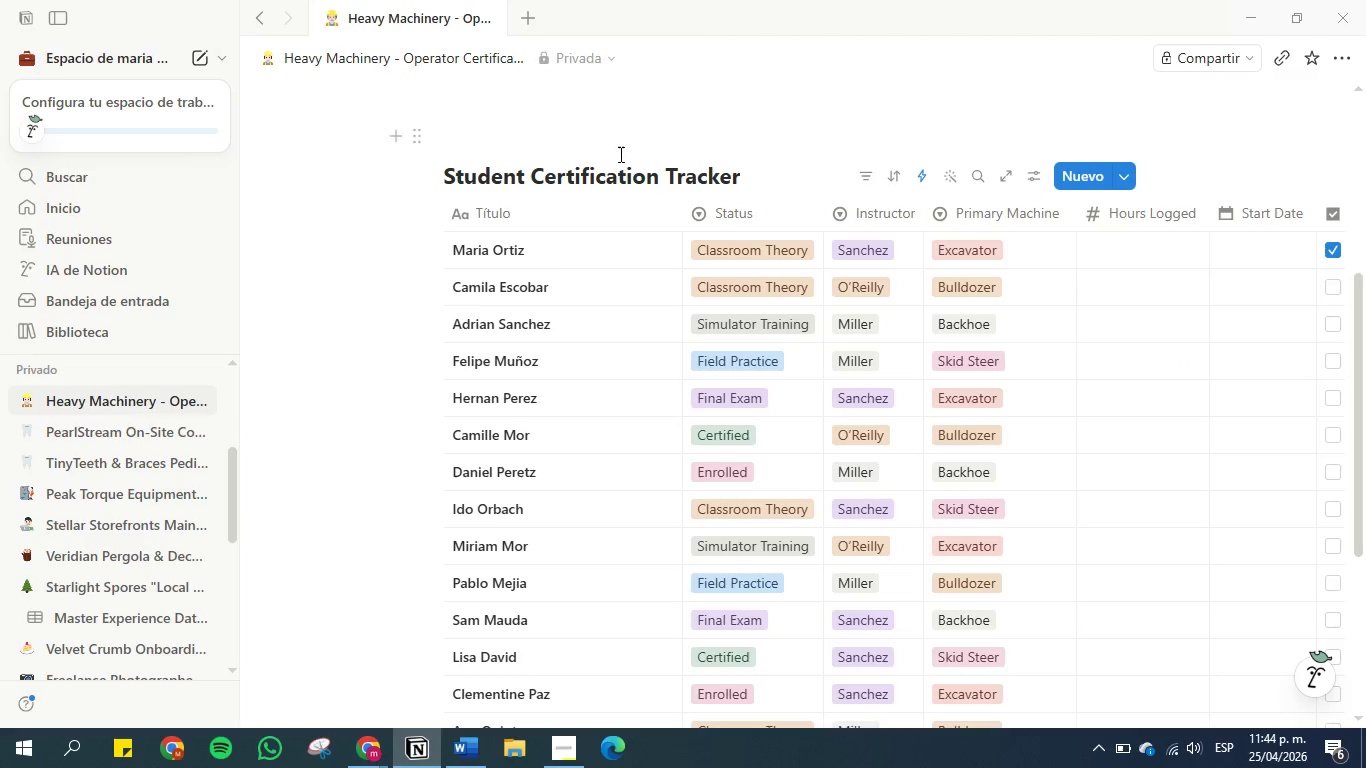 
mouse_move([574, 247])
 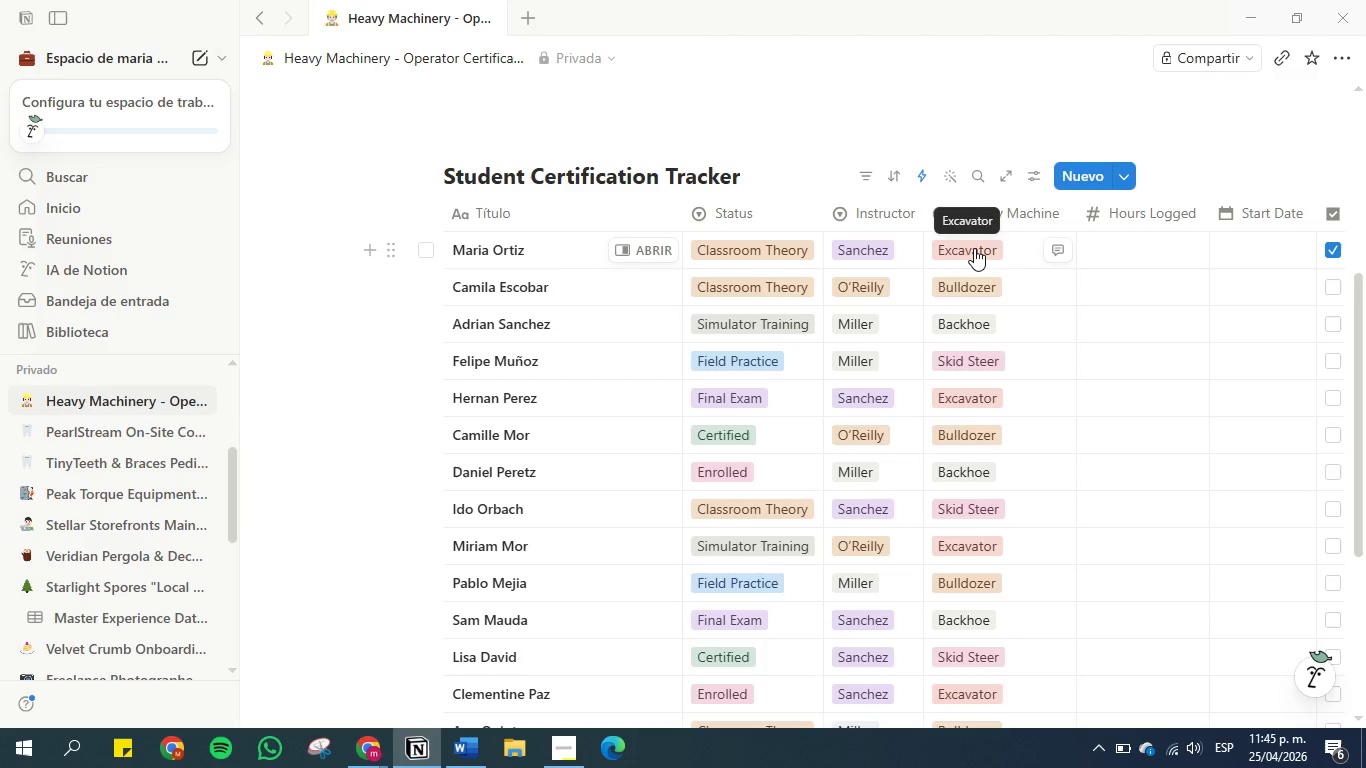 
wait(15.03)
 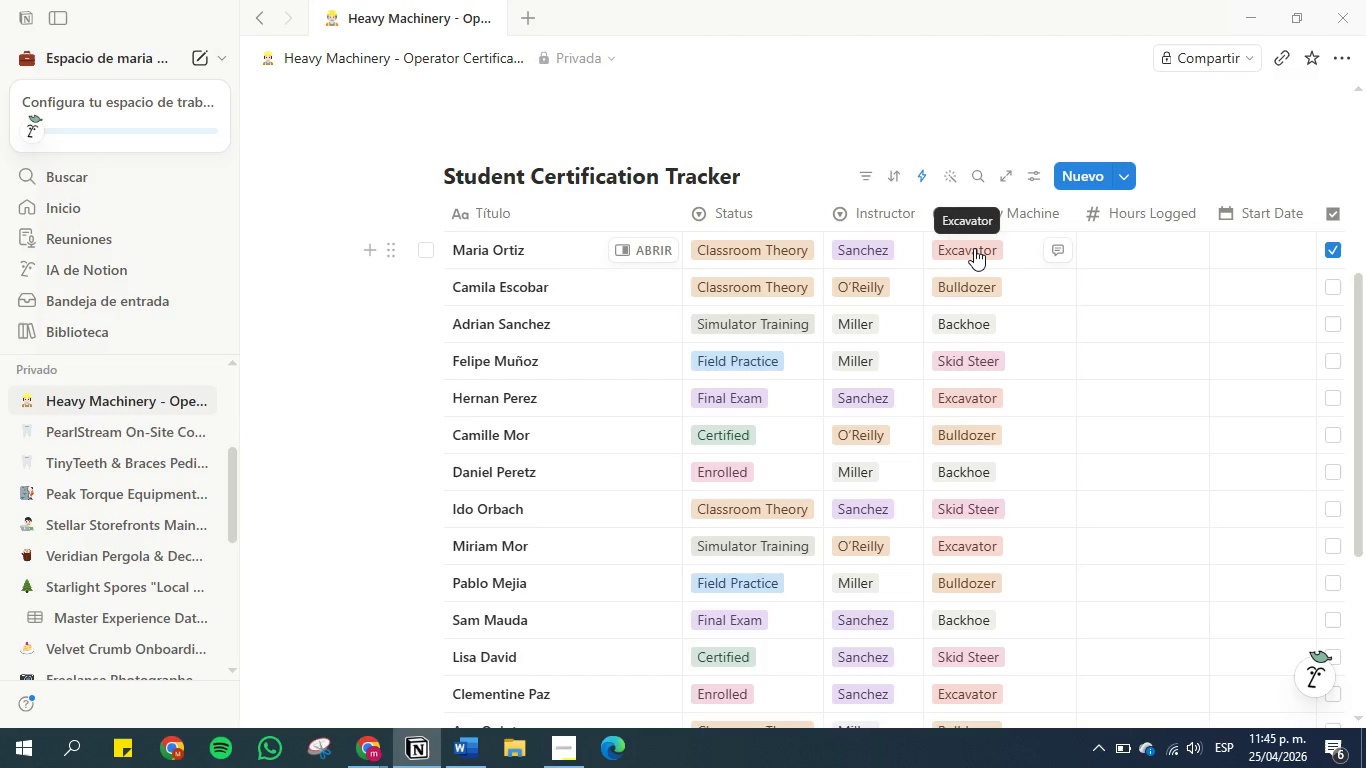 
left_click([974, 248])
 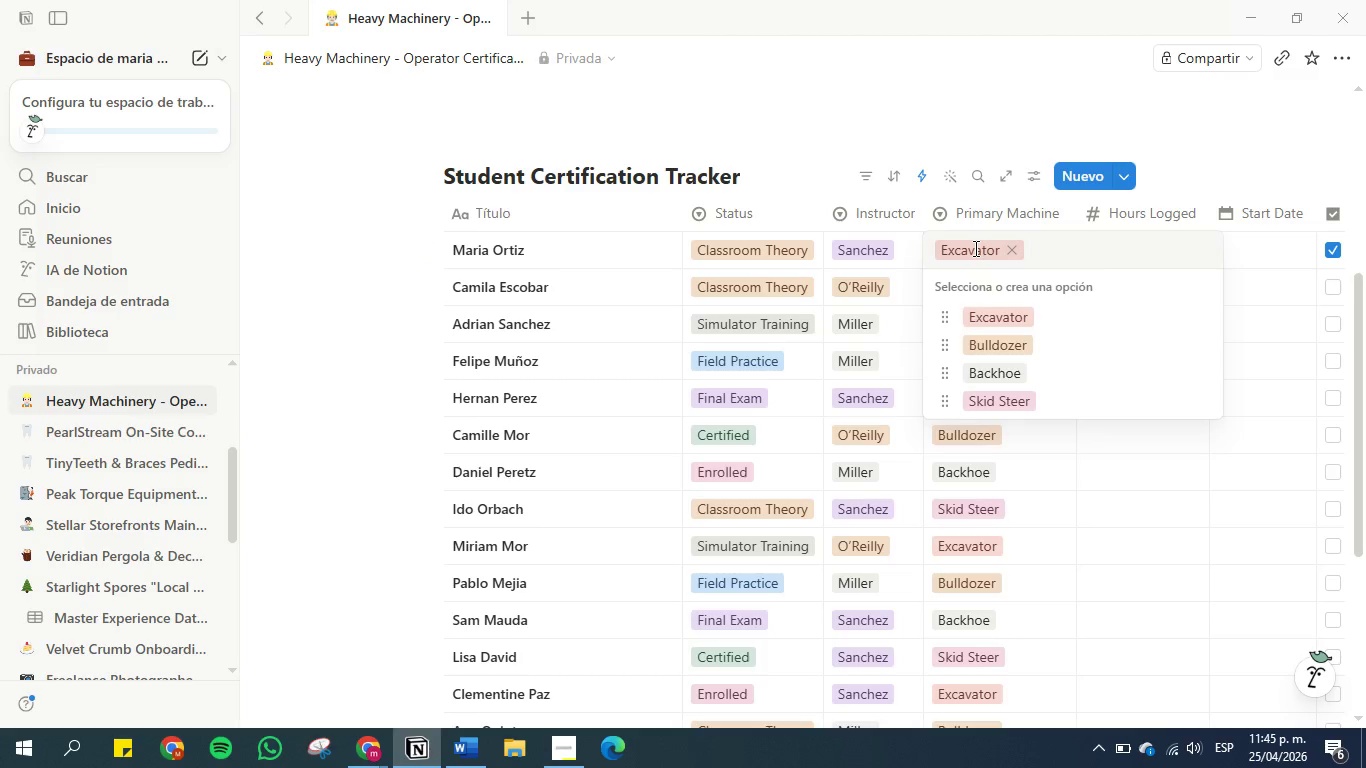 
wait(5.27)
 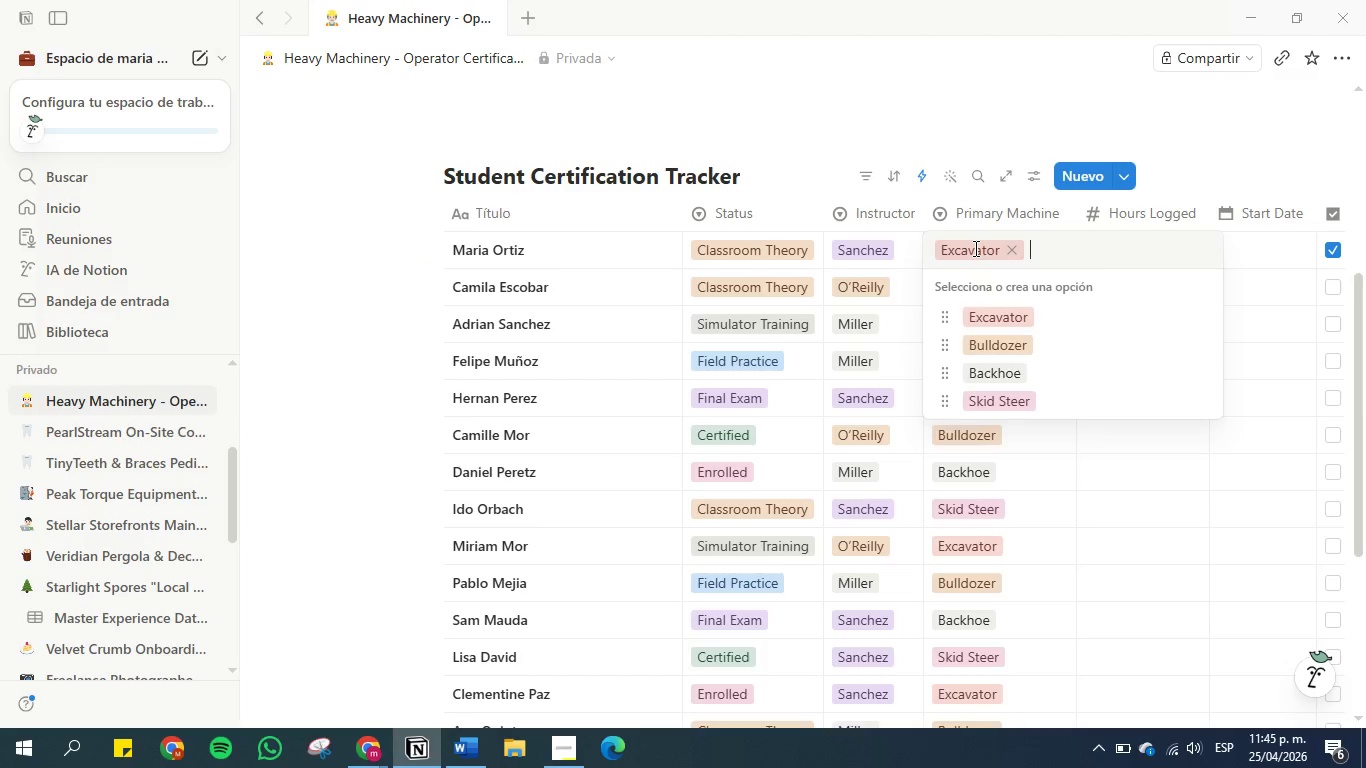 
left_click([353, 243])
 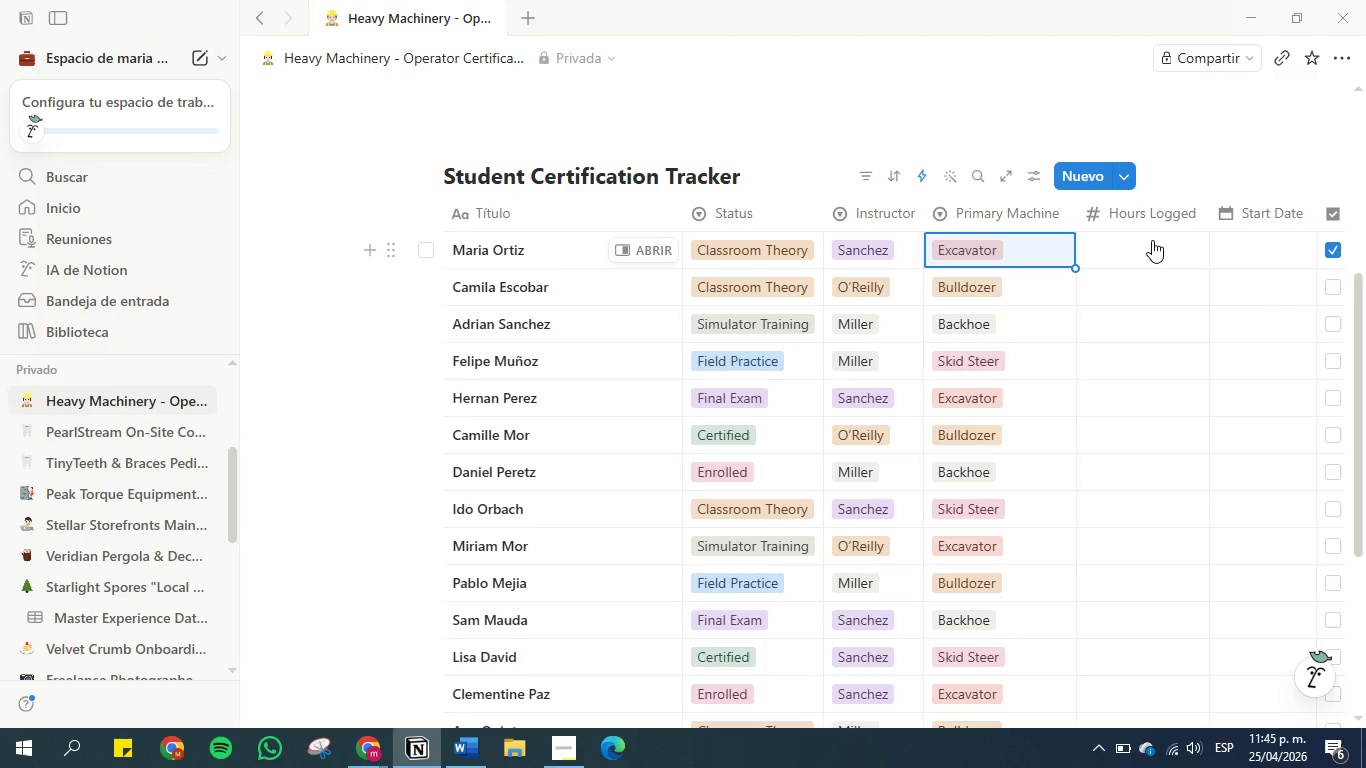 
wait(19.75)
 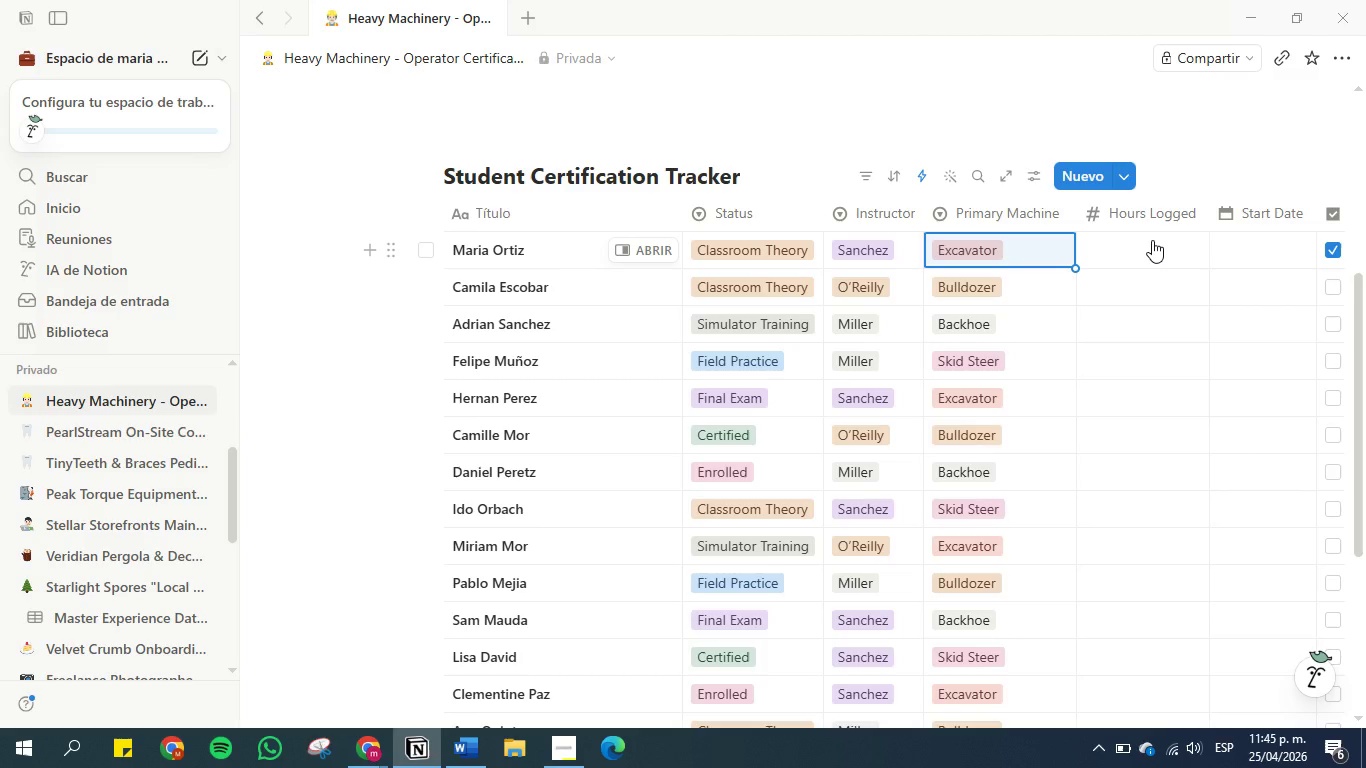 
left_click([765, 249])
 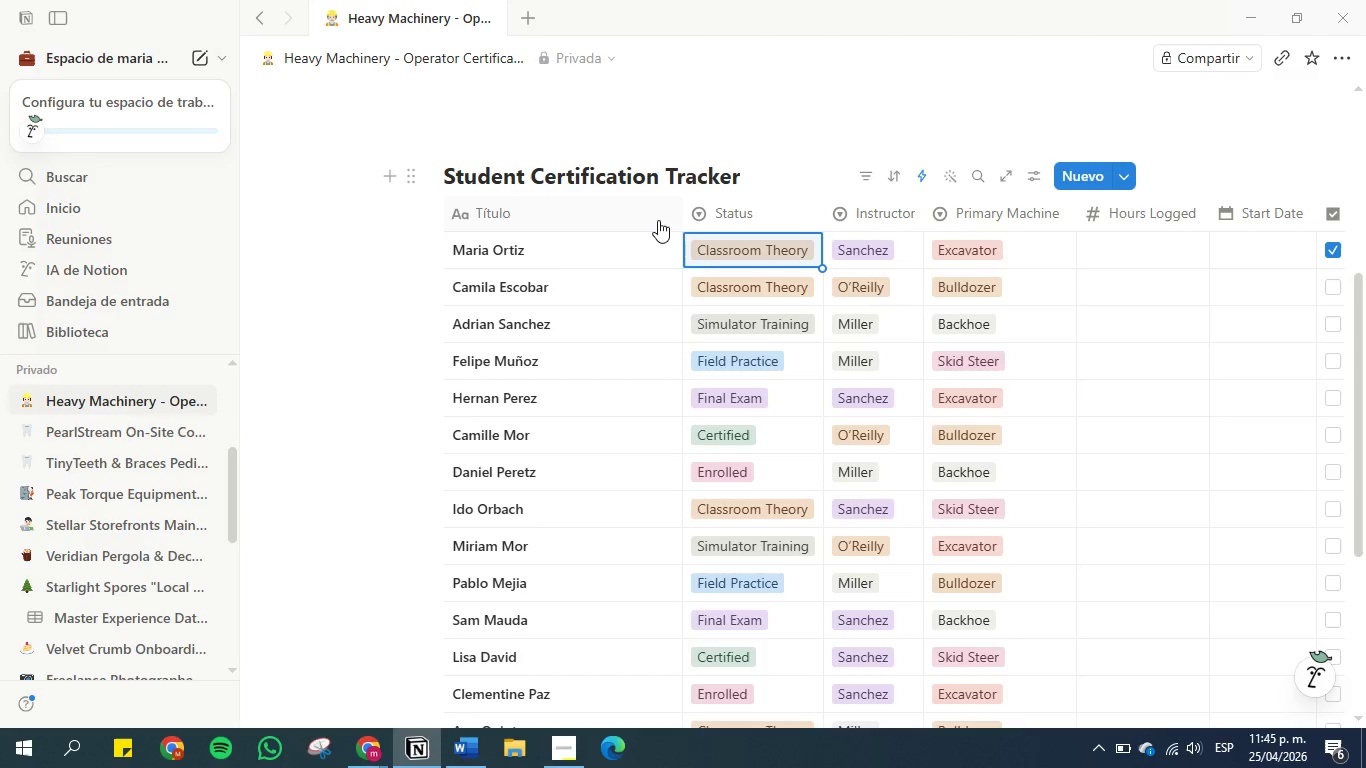 
wait(14.59)
 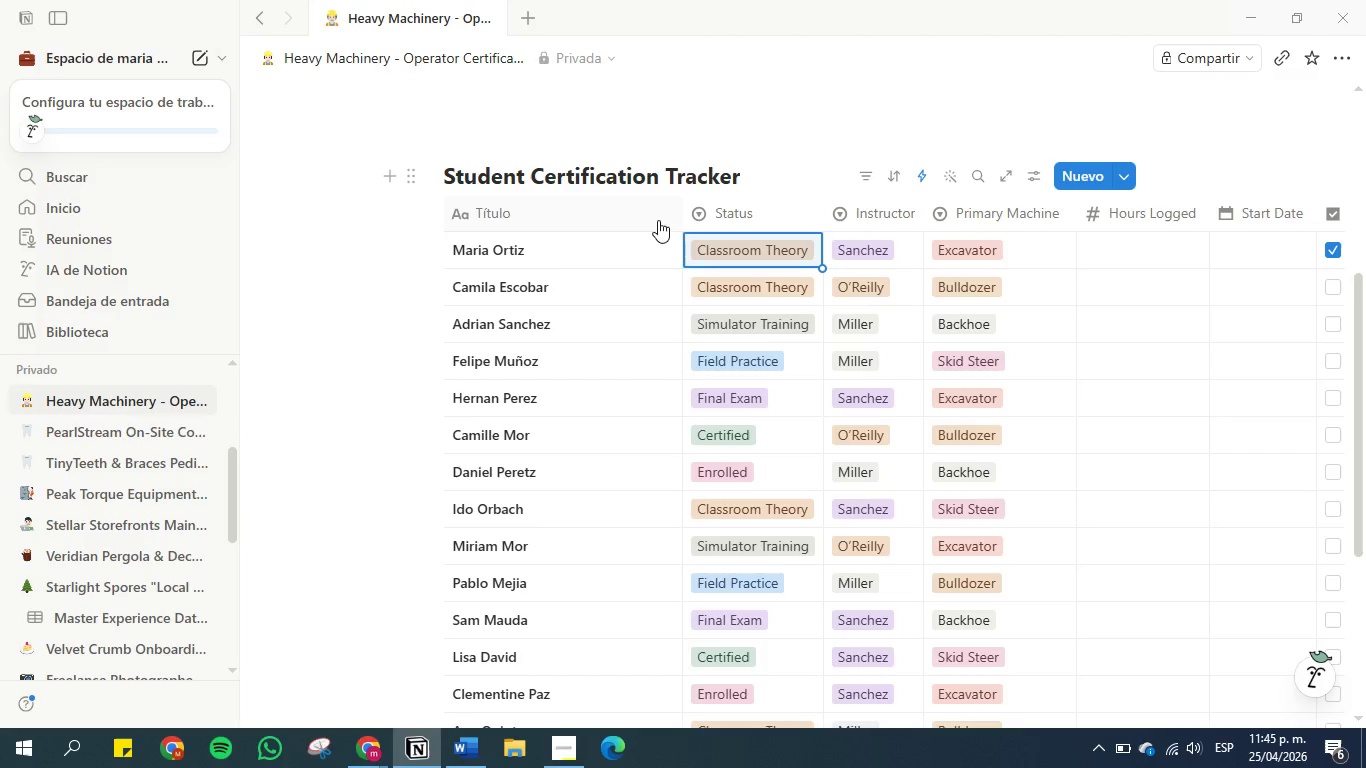 
left_click([740, 250])
 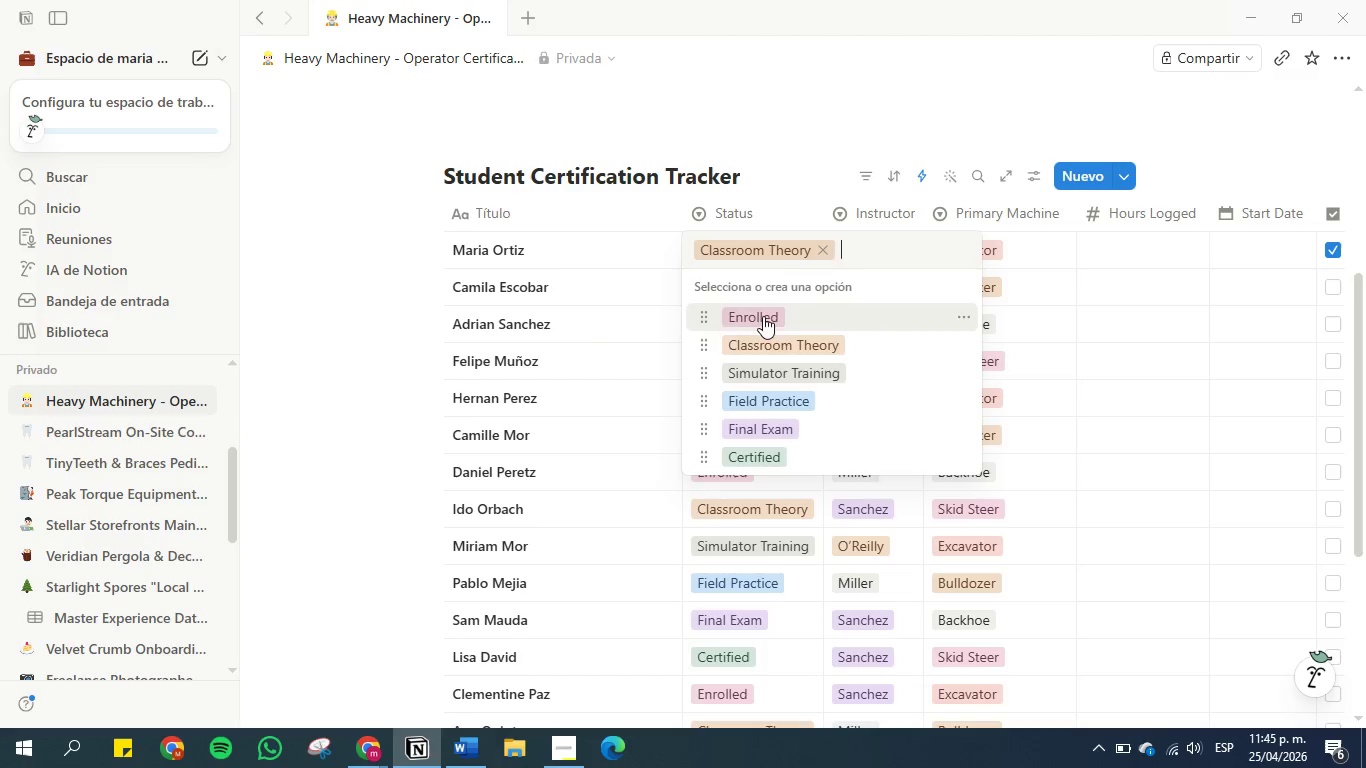 
left_click([357, 291])
 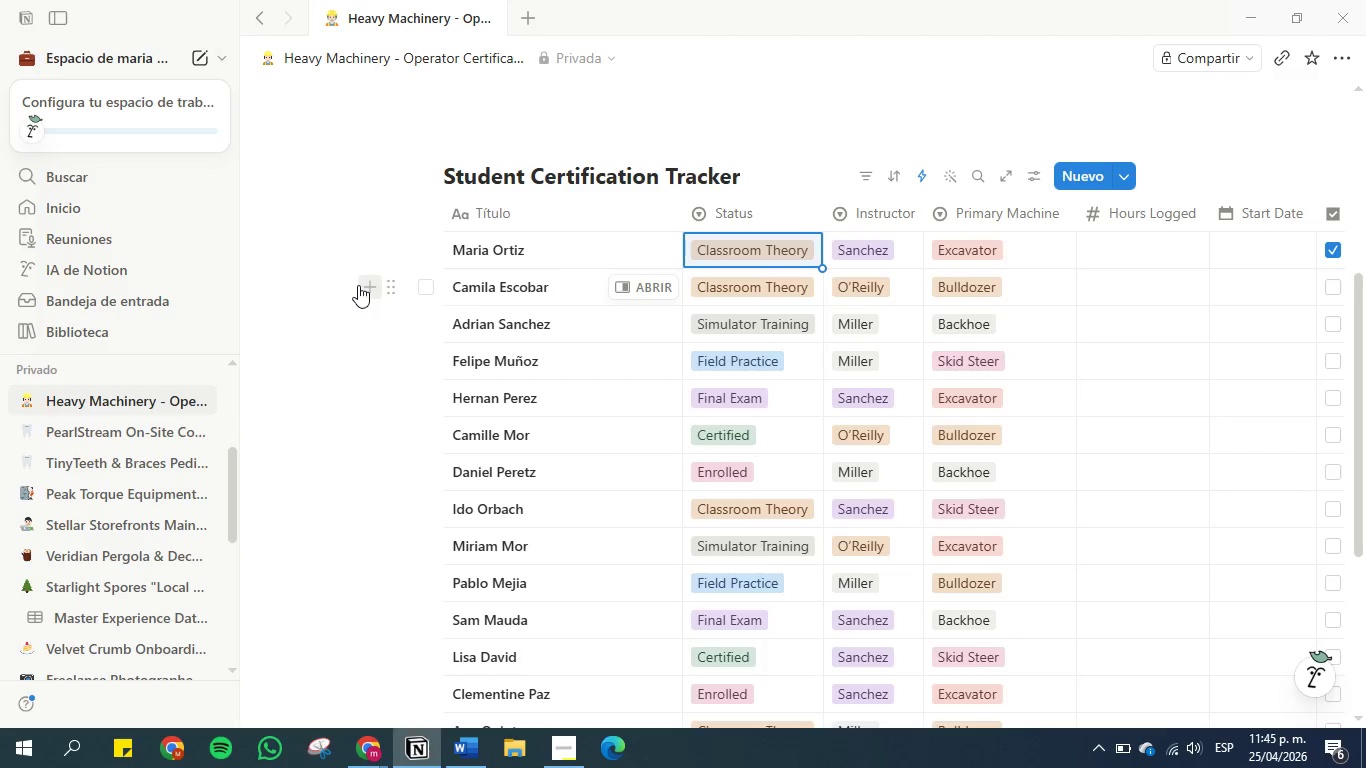 
key(Delete)
 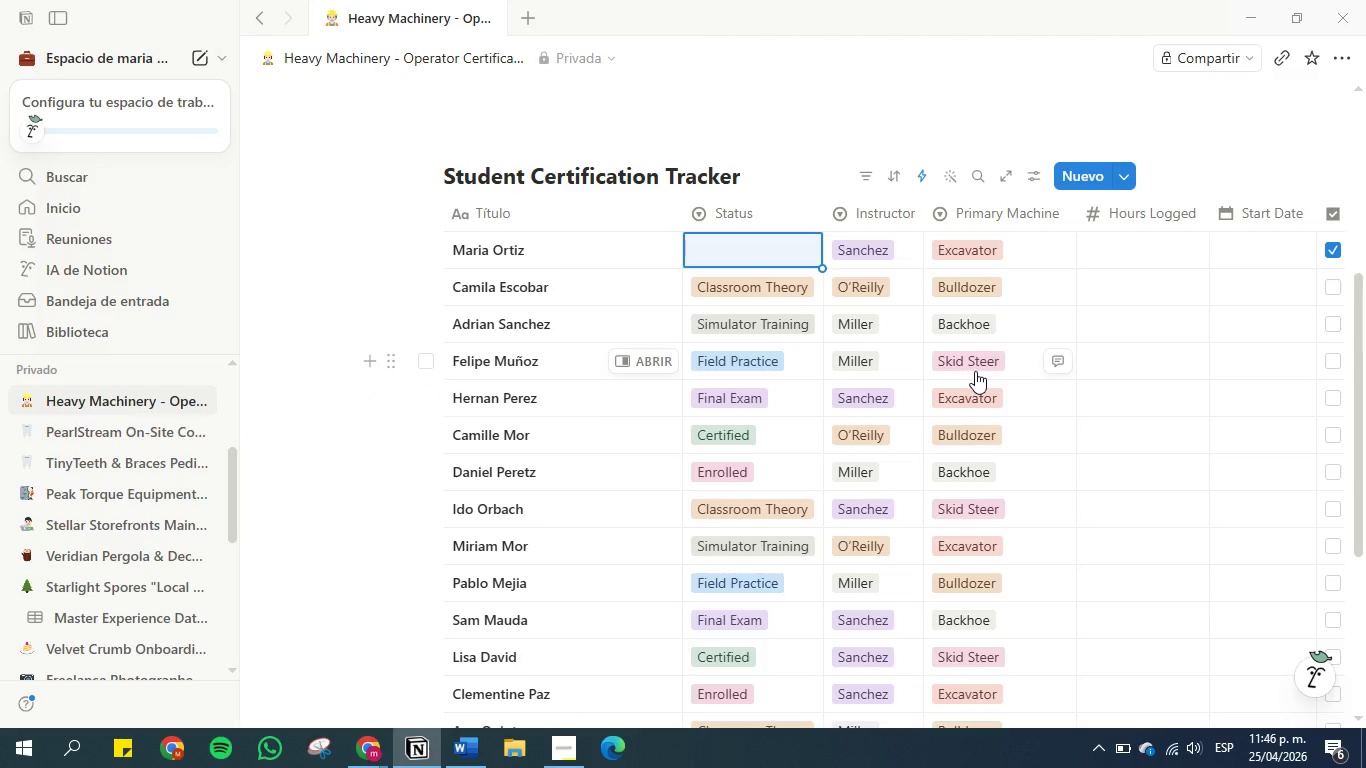 
wait(7.78)
 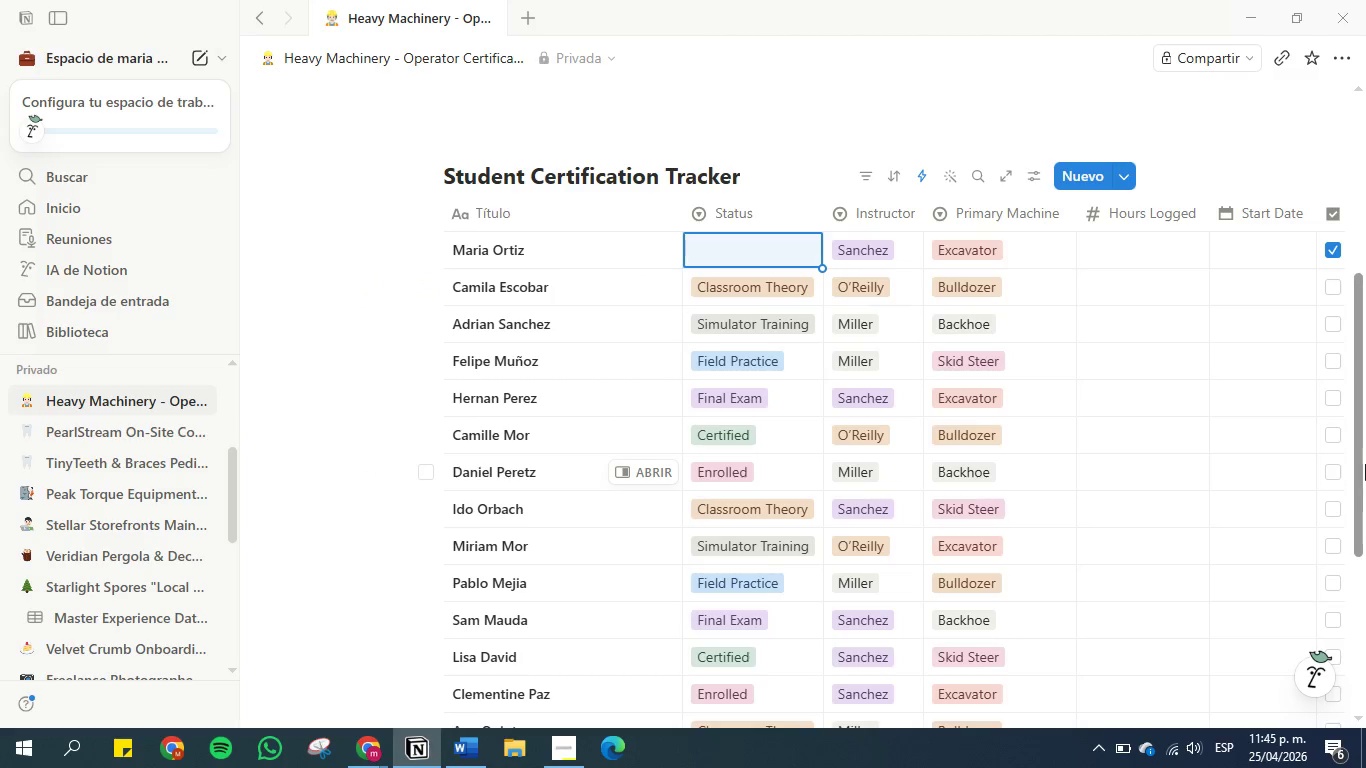 
mouse_move([816, 387])
 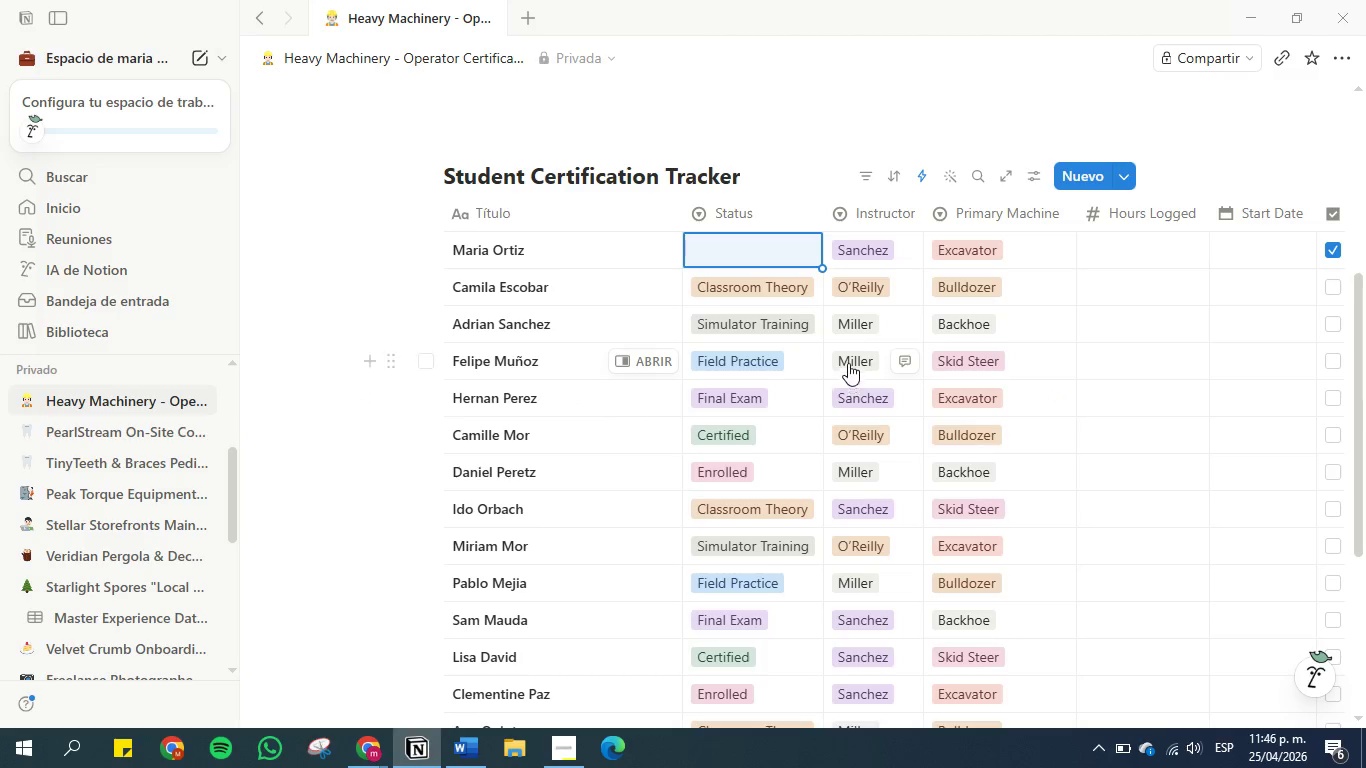 
mouse_move([840, 353])
 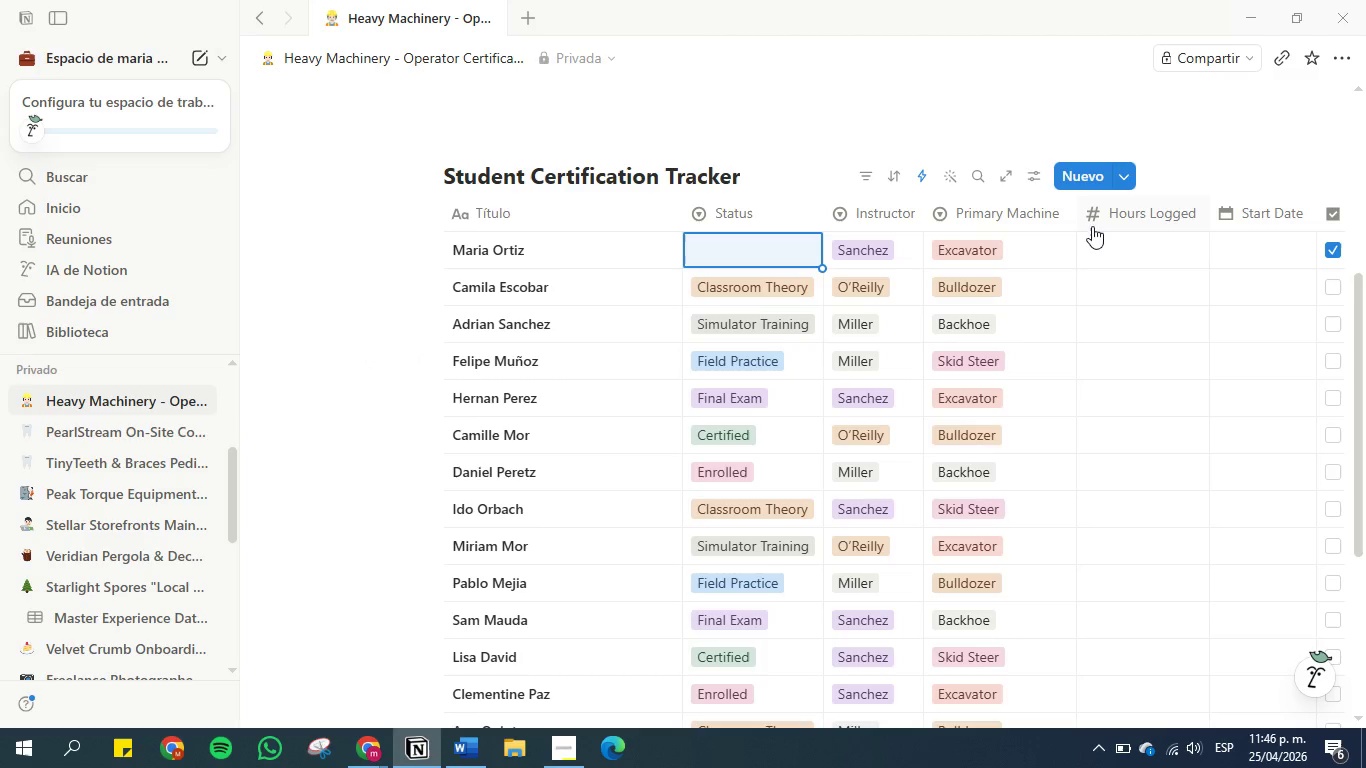 
left_click([1130, 255])
 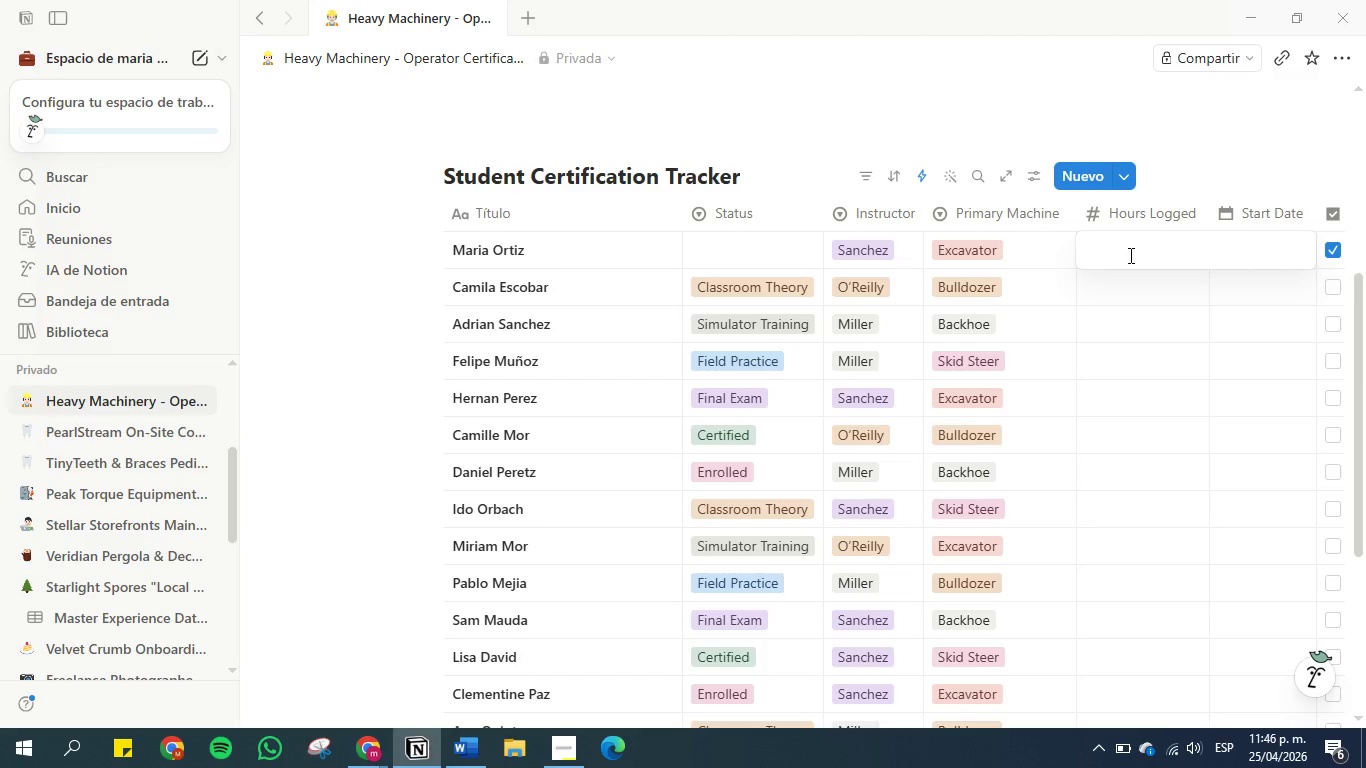 
wait(13.05)
 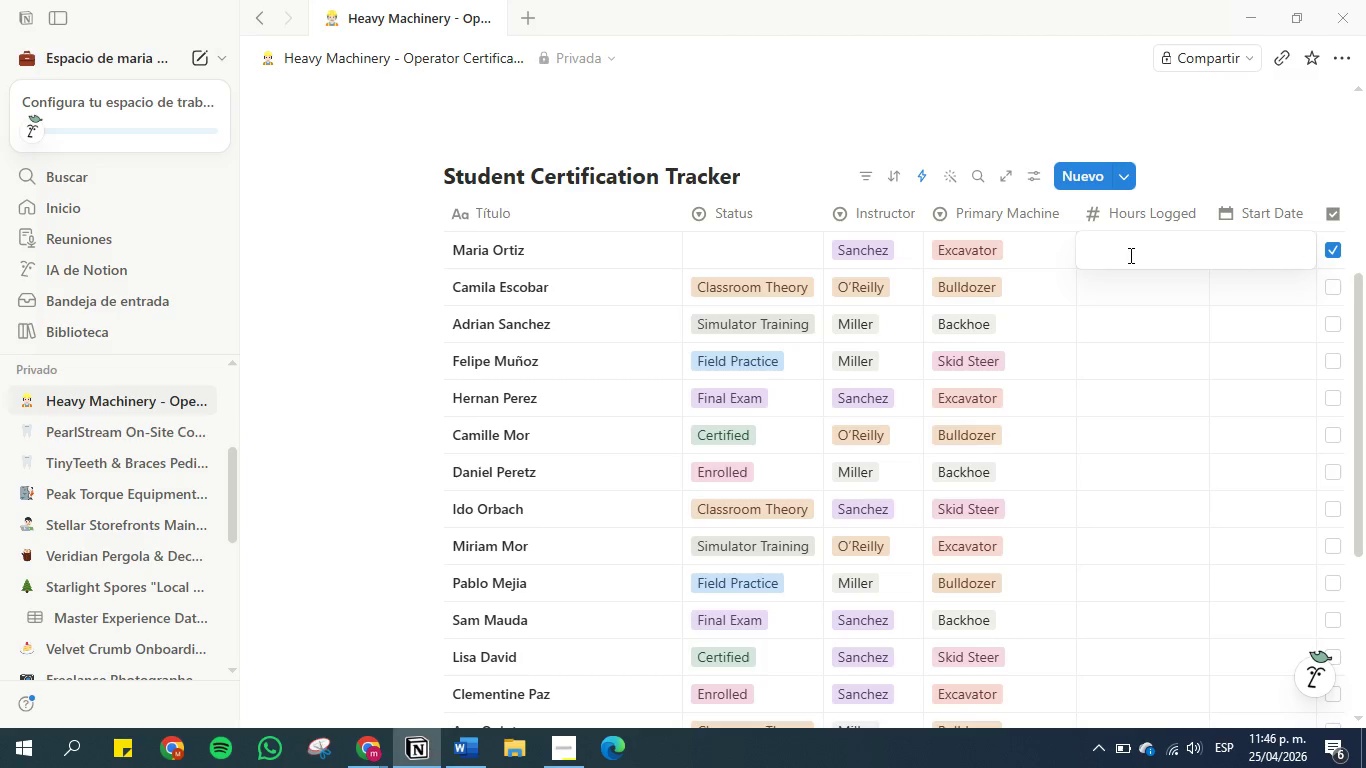 
left_click([766, 248])
 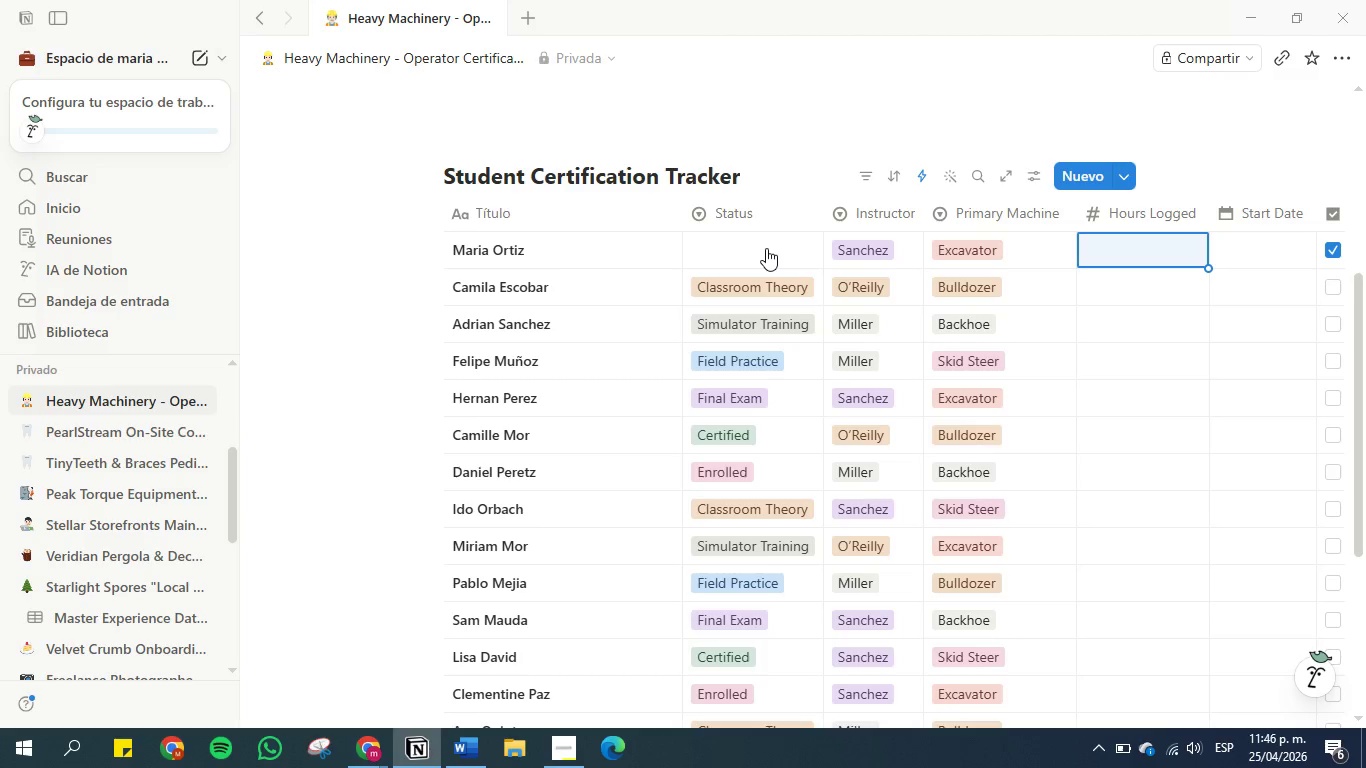 
left_click([766, 248])
 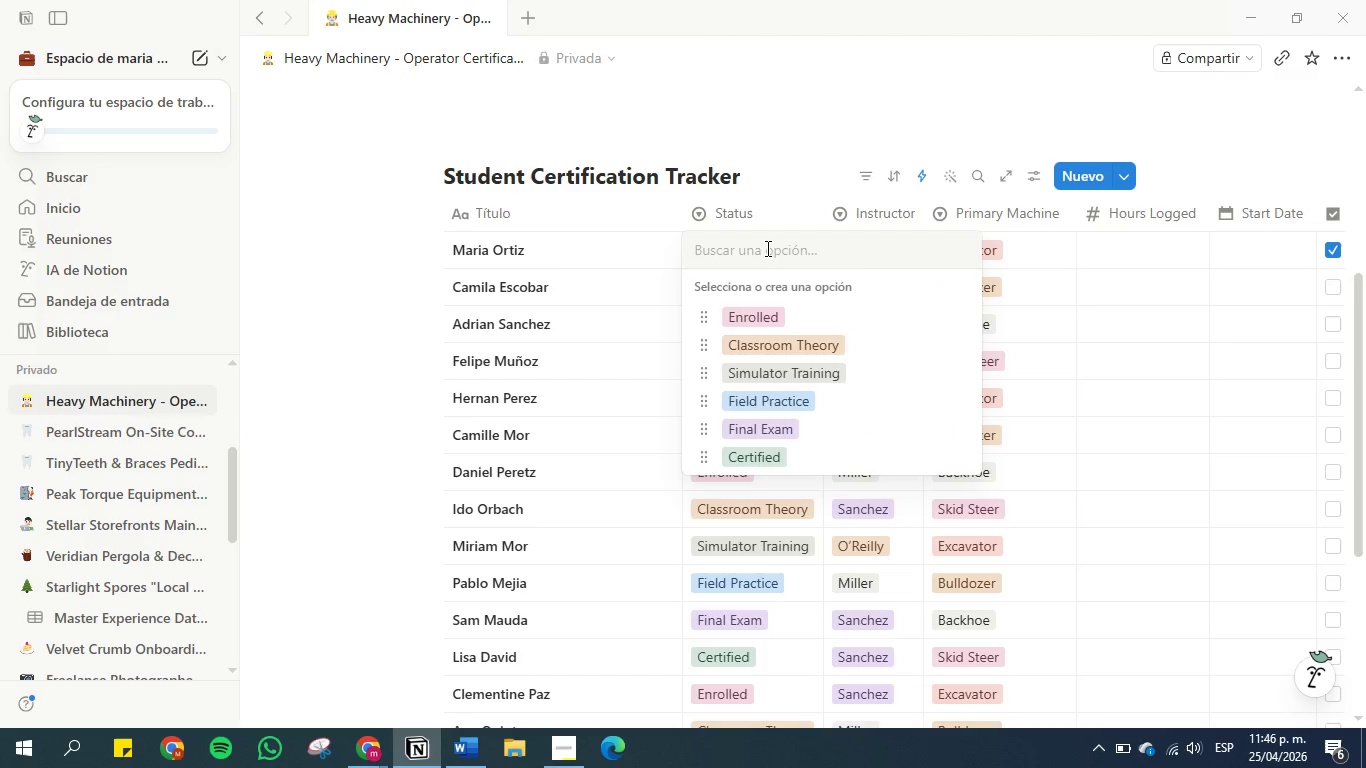 
left_click([766, 248])
 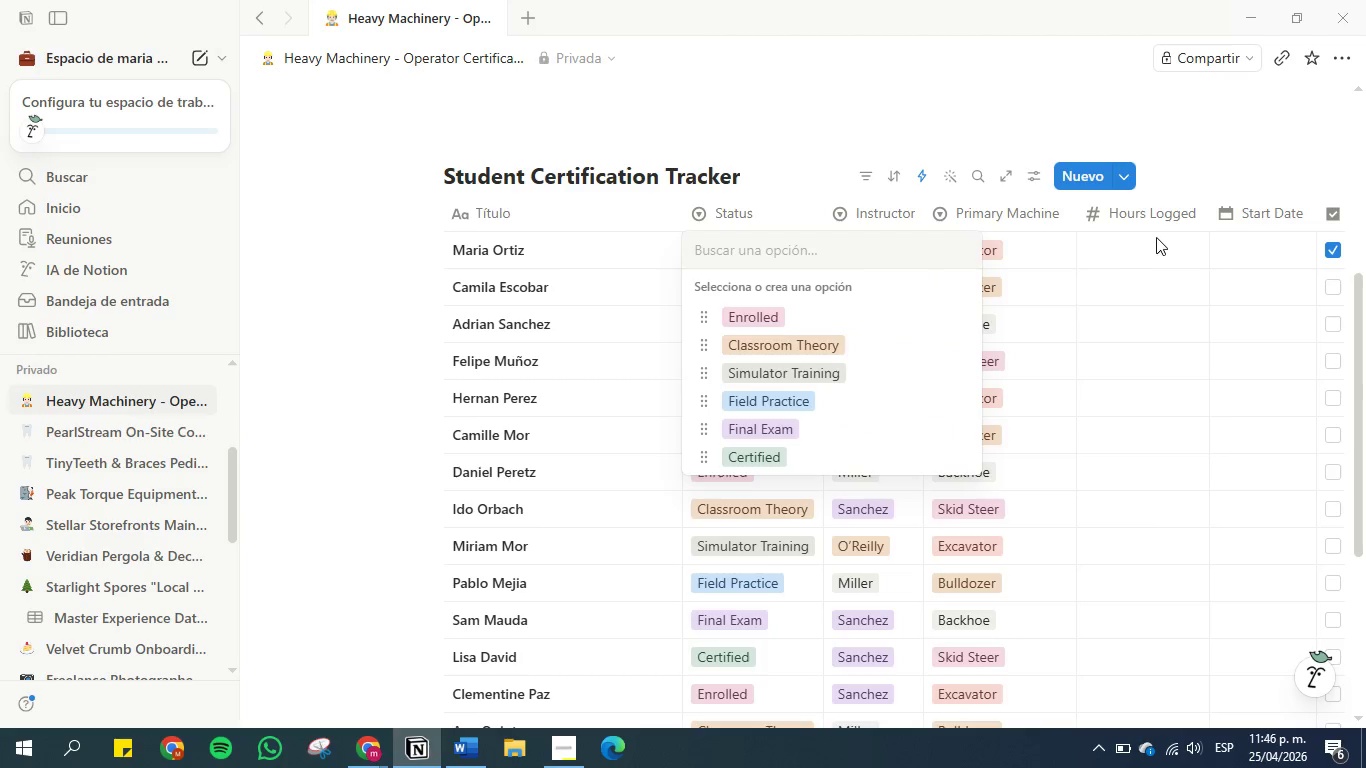 
left_click([1133, 240])
 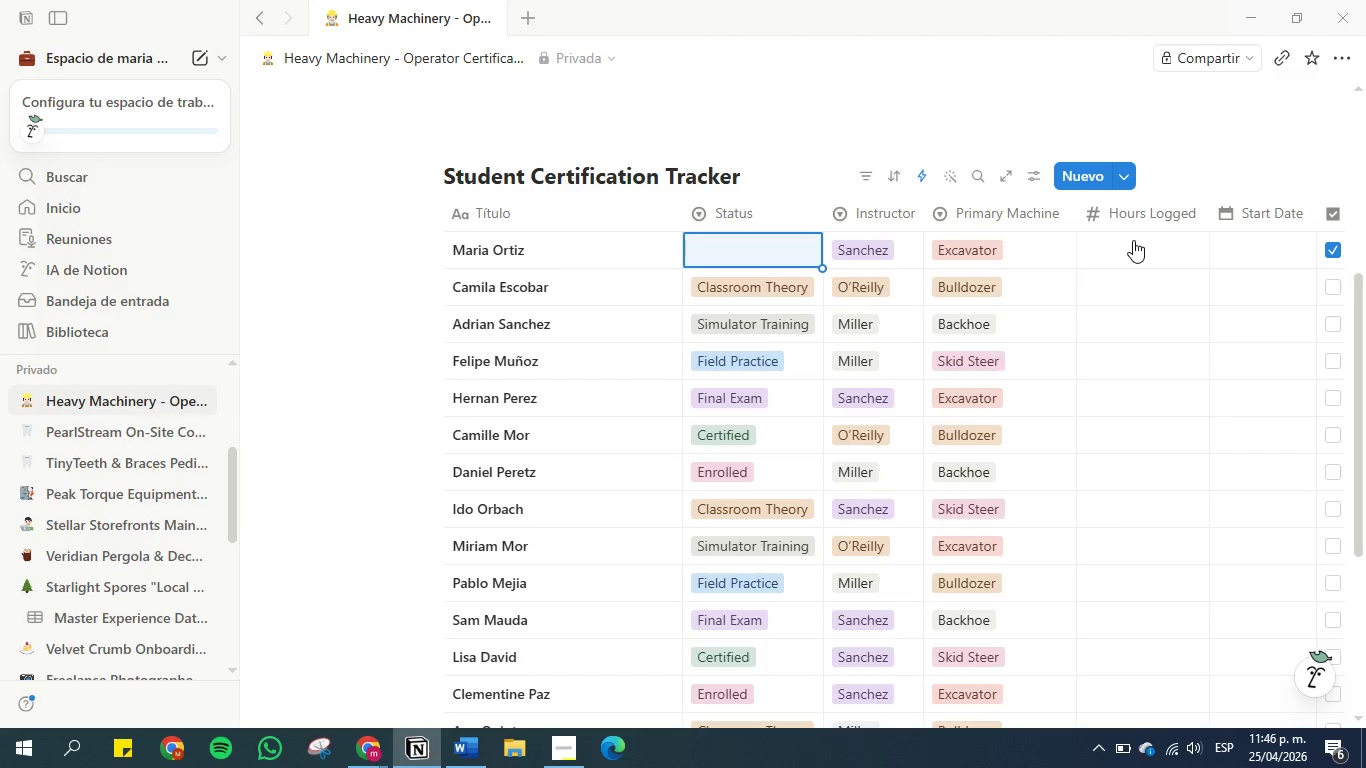 
left_click([1133, 240])
 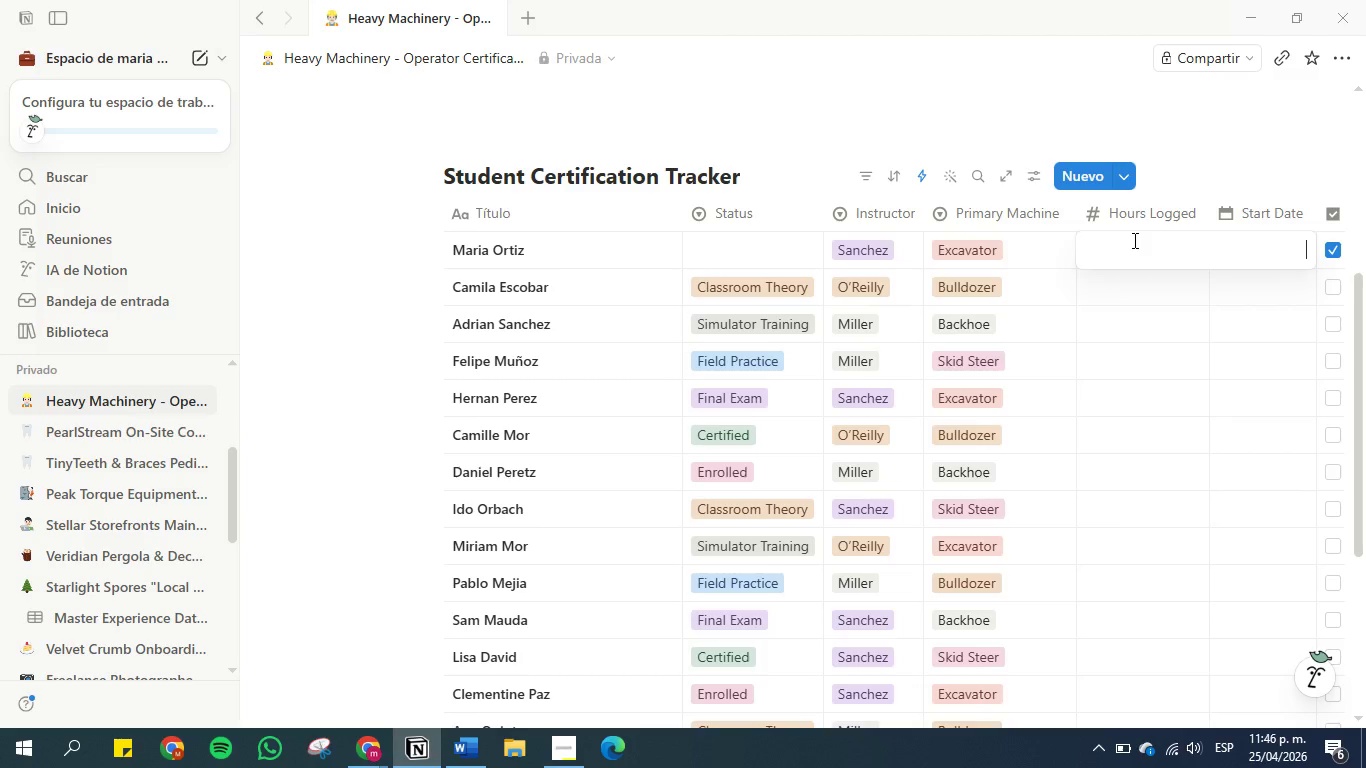 
key(0)
 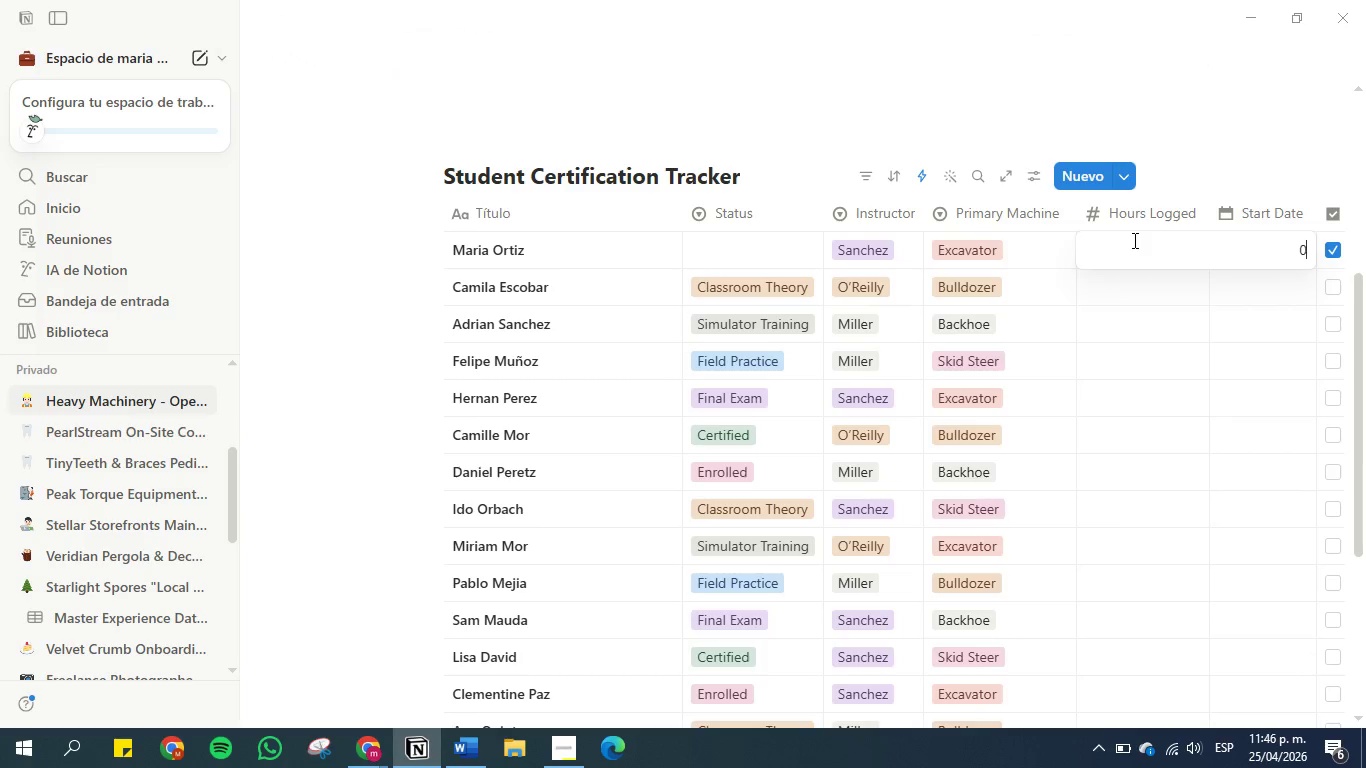 
key(Enter)
 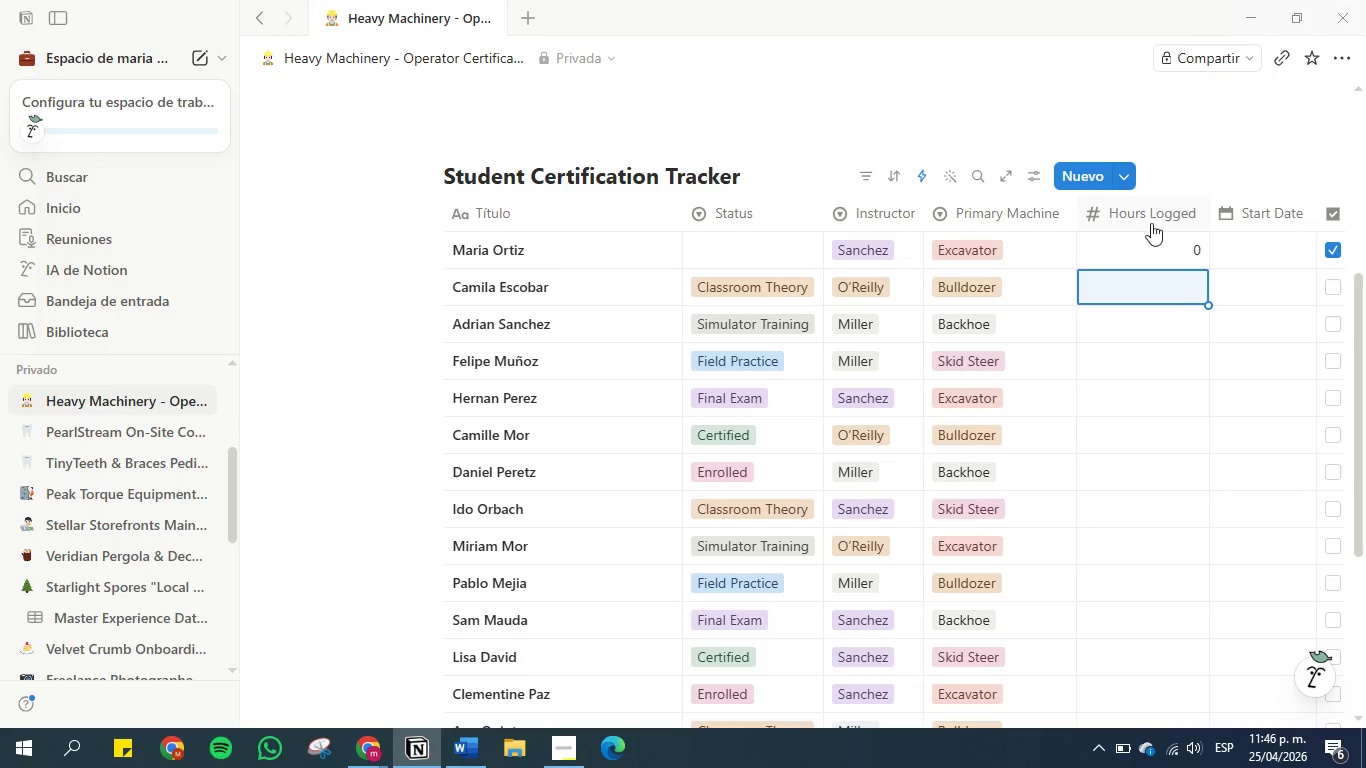 
wait(28.2)
 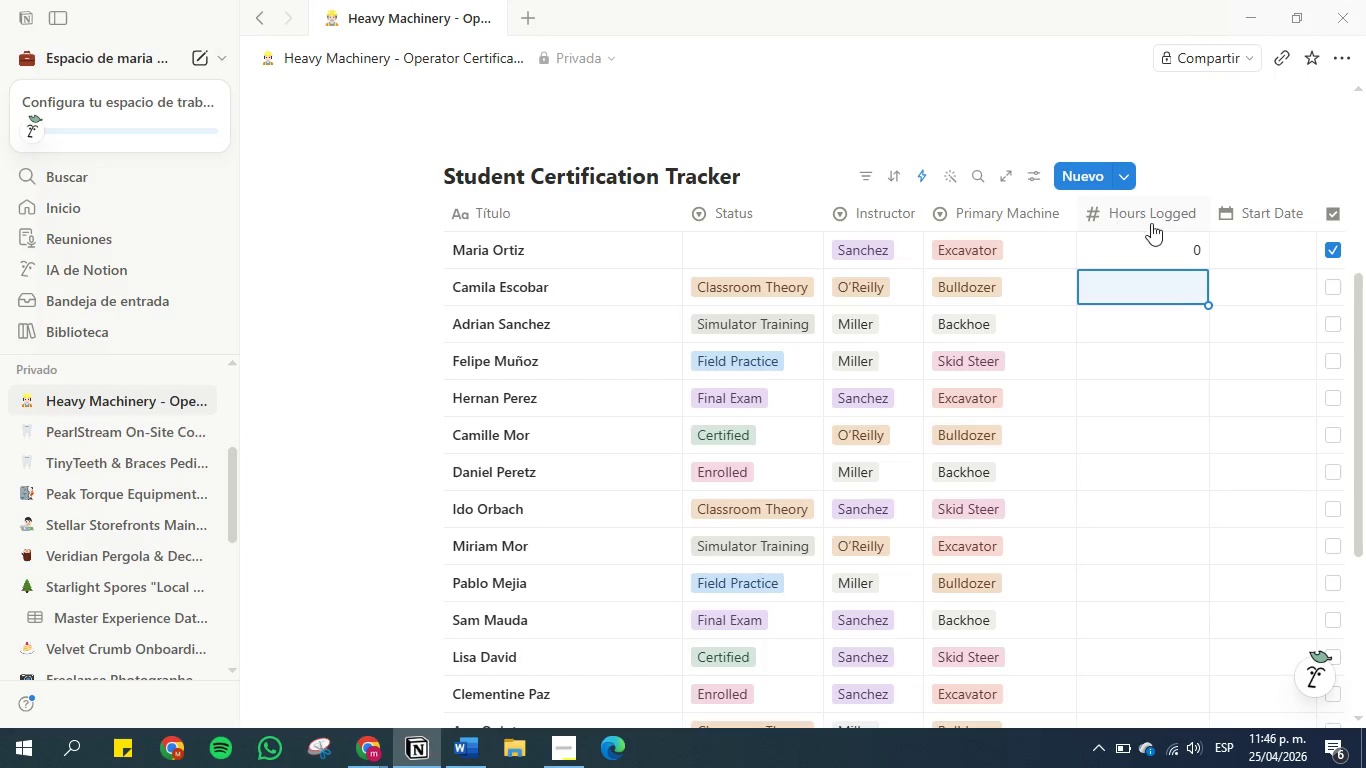 
key(5)
 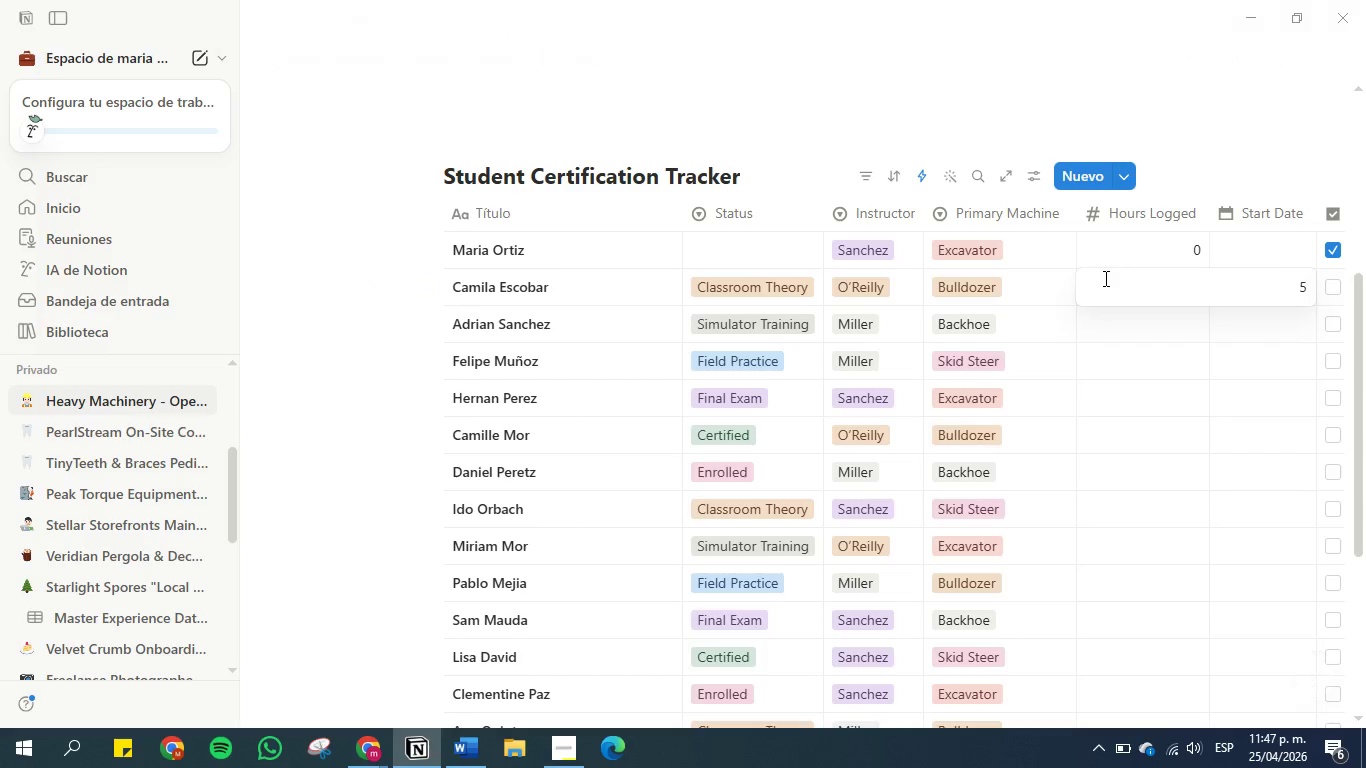 
key(Enter)
 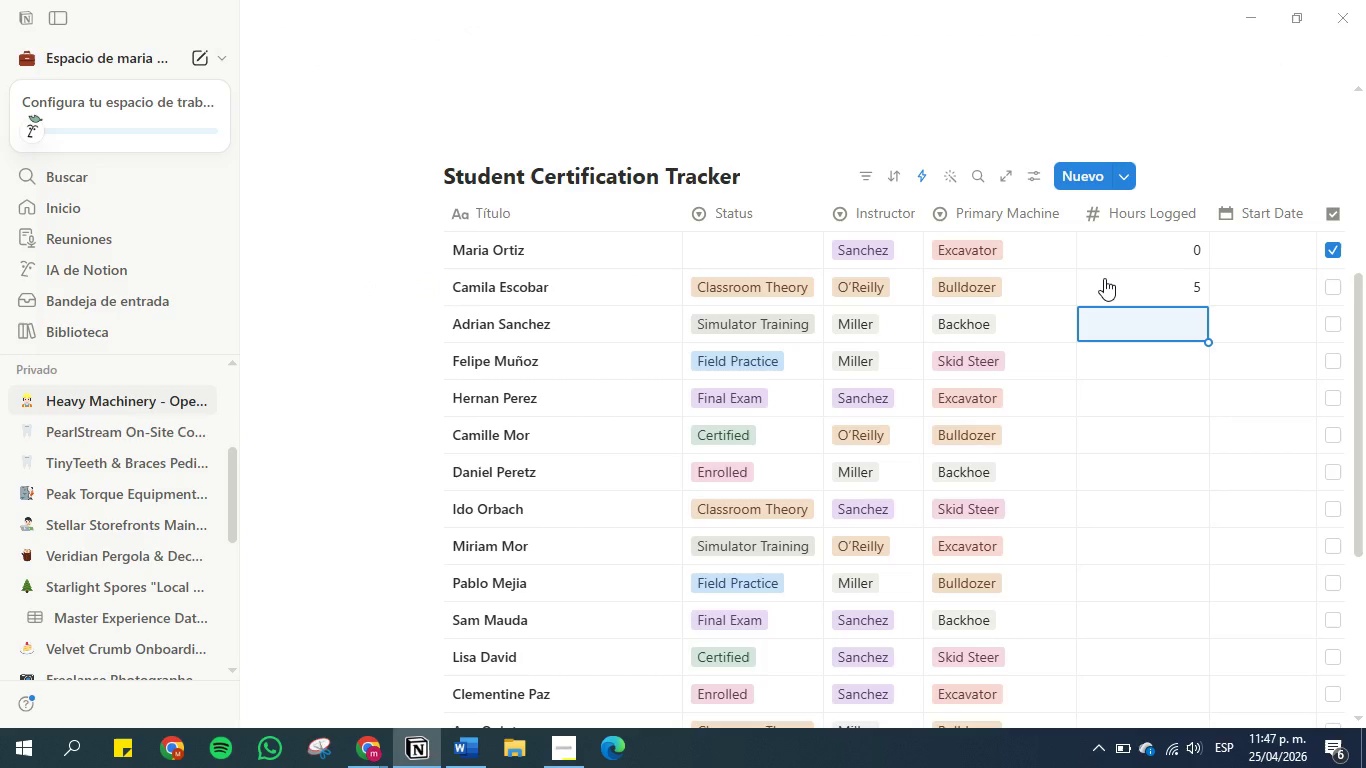 
key(6)
 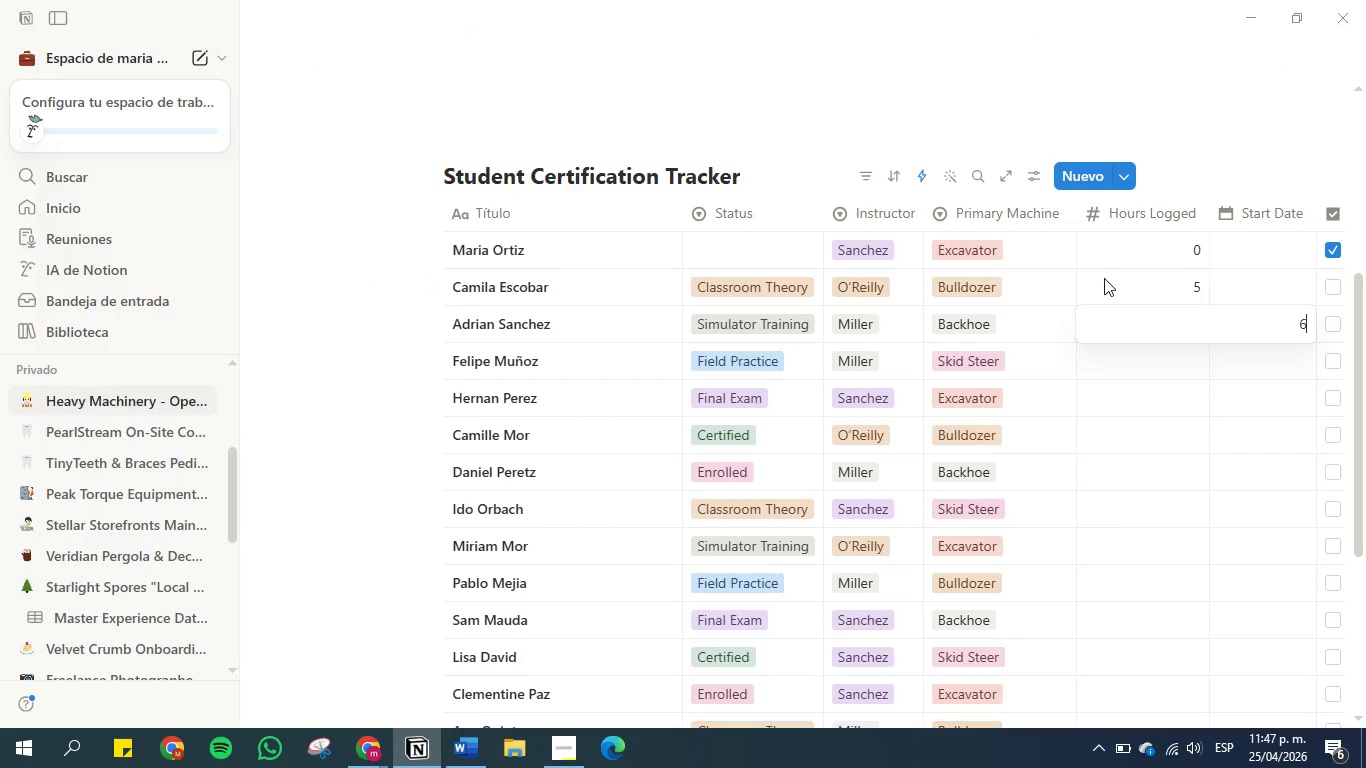 
key(Enter)
 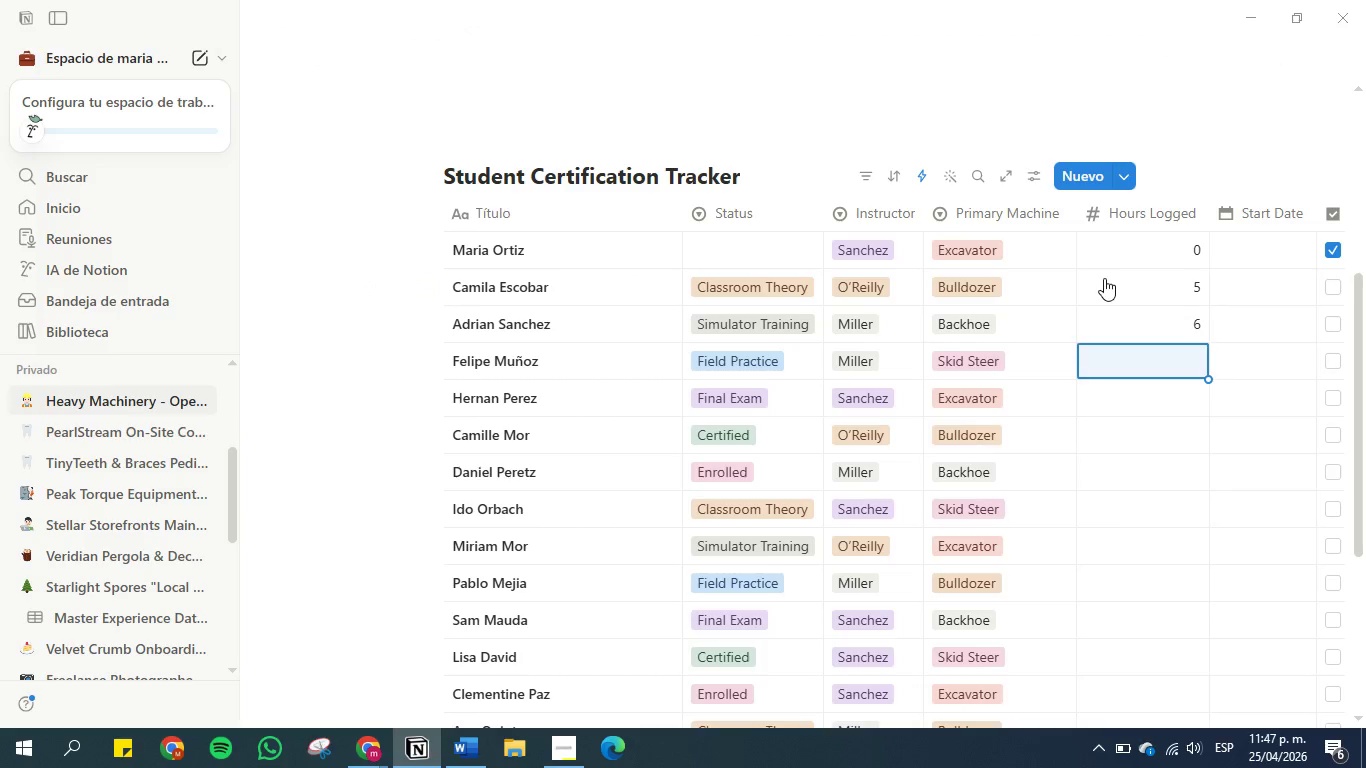 
key(7)
 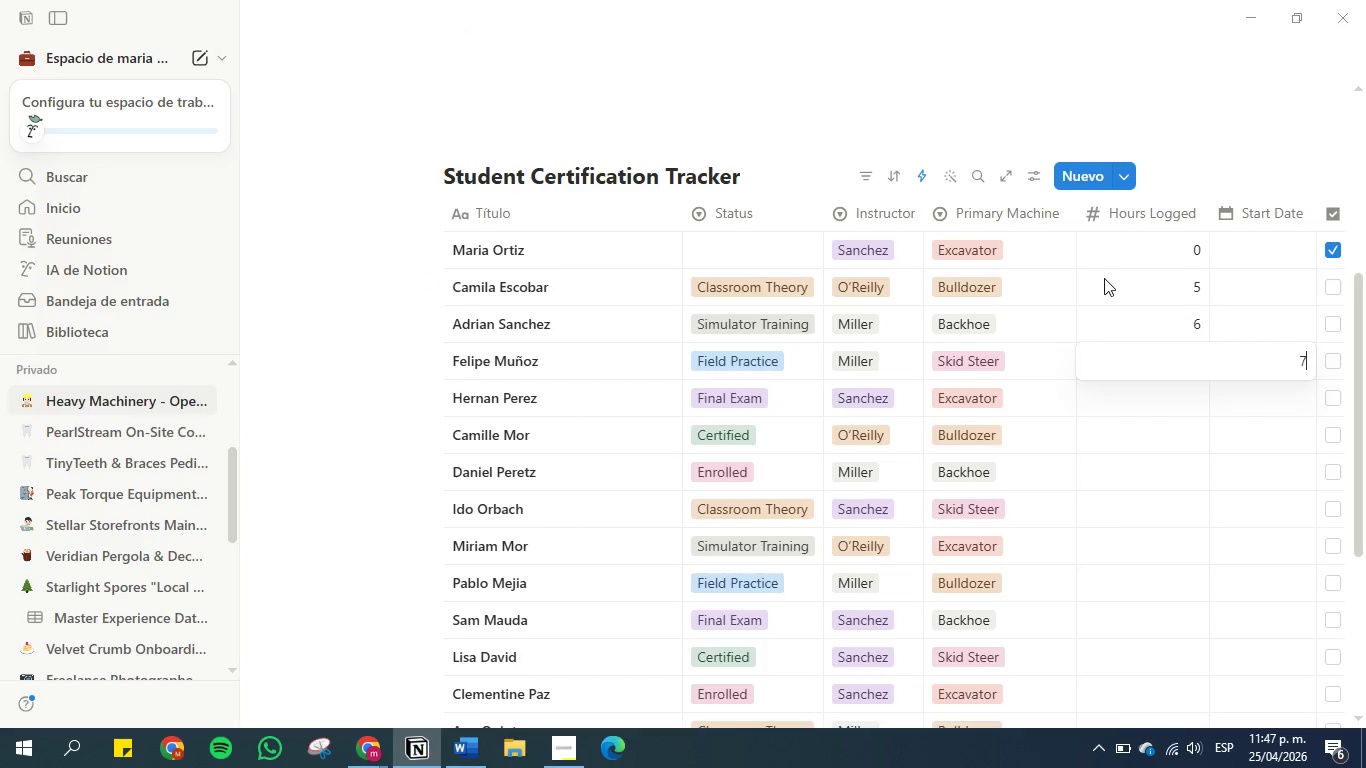 
key(Enter)
 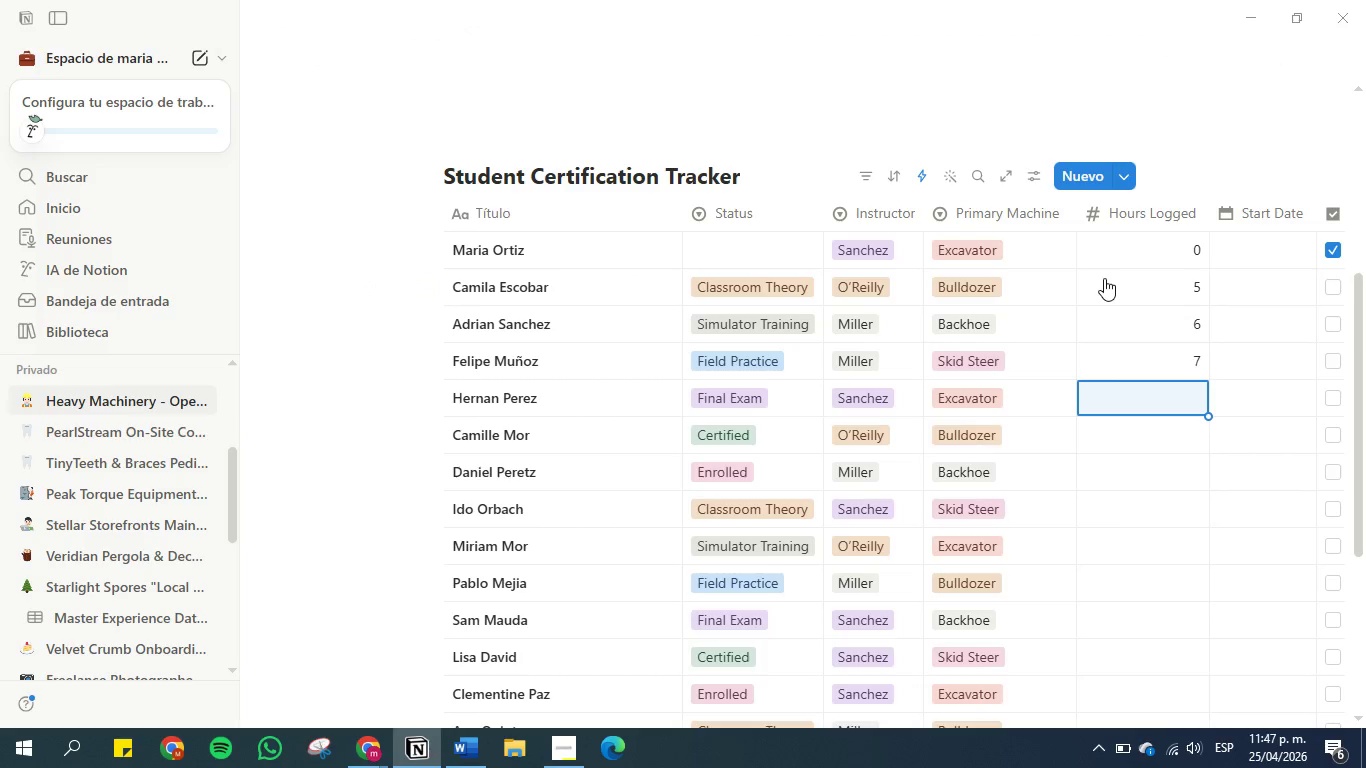 
type(40)
 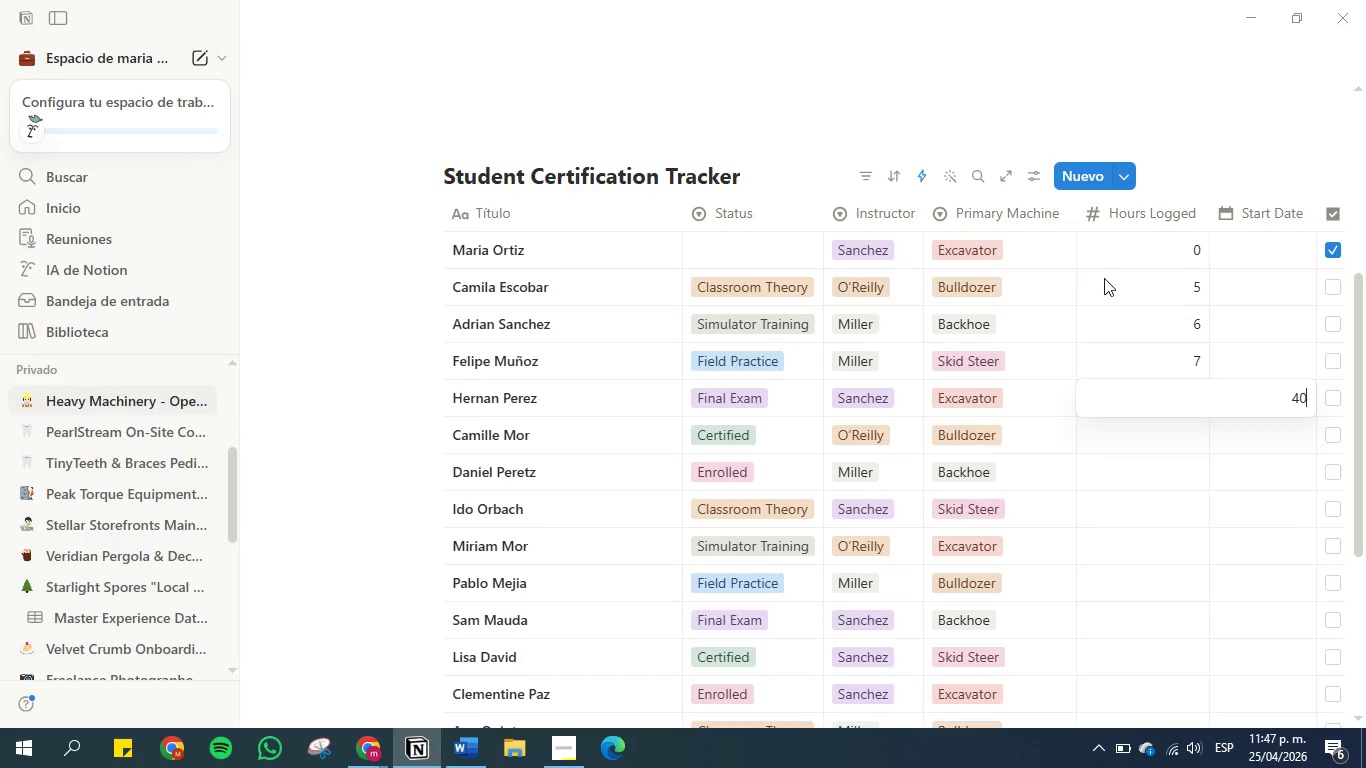 
key(Enter)
 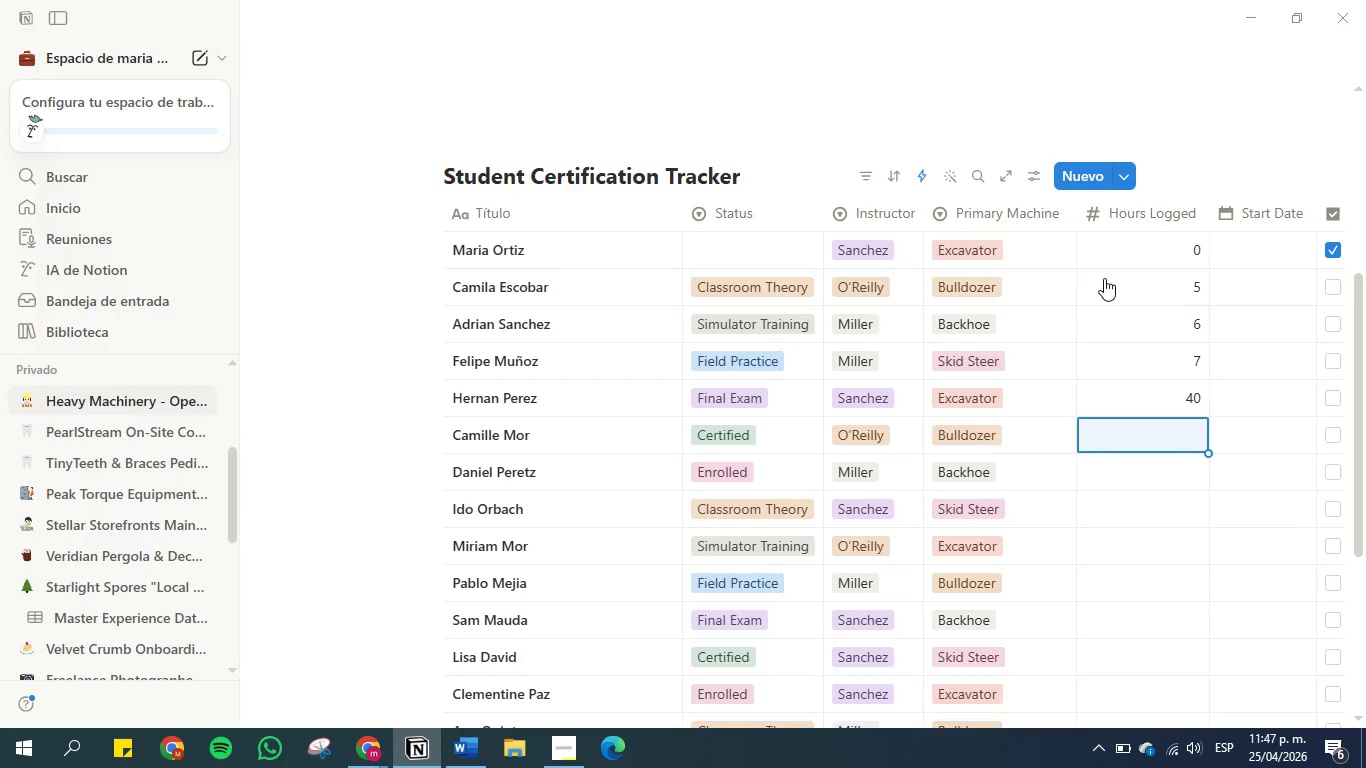 
type(50)
 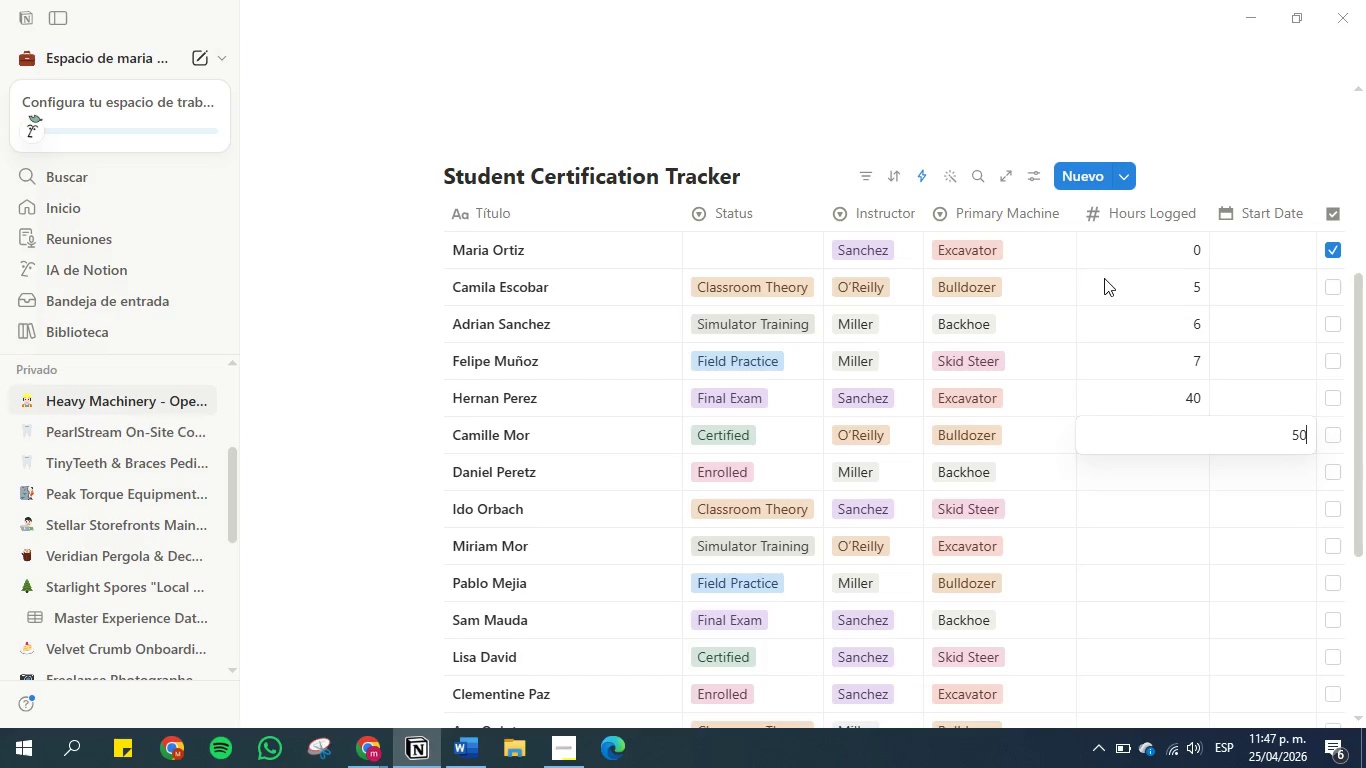 
key(Enter)
 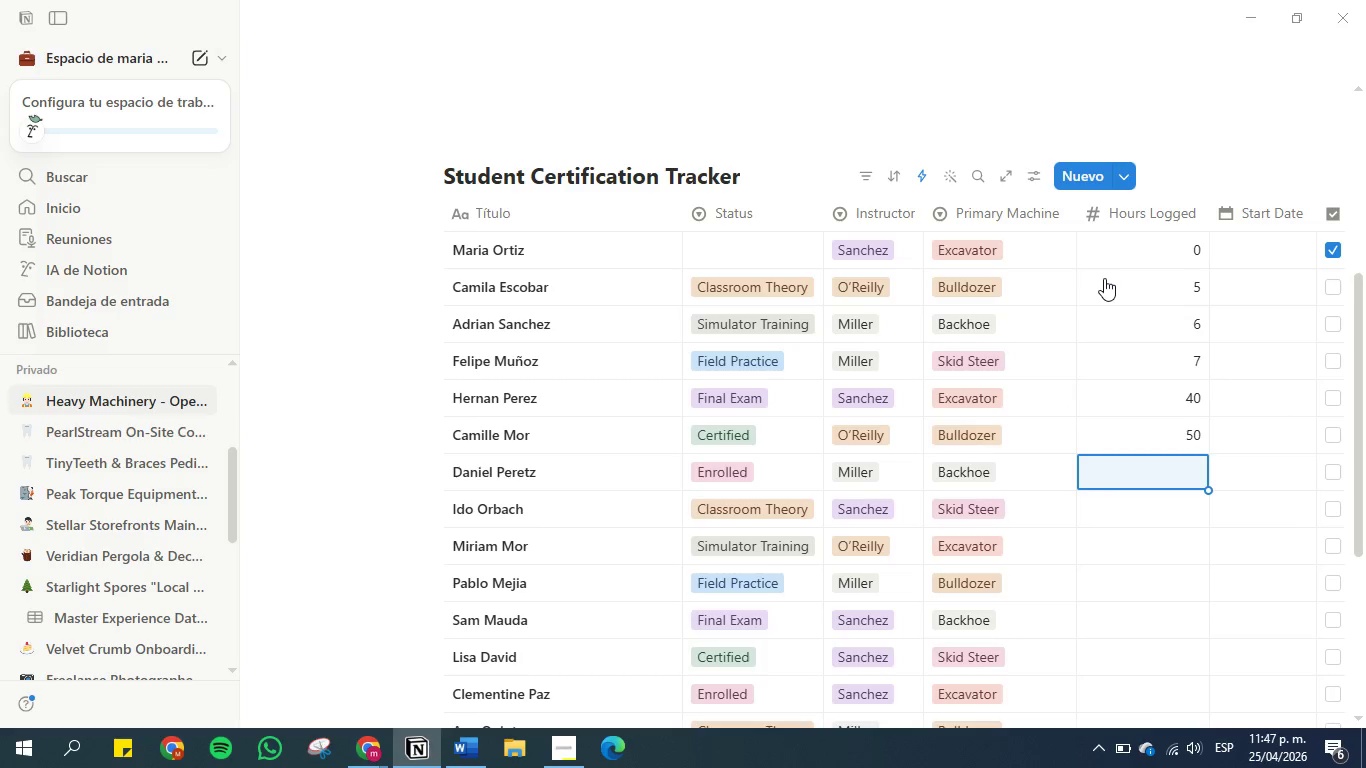 
key(ArrowDown)
 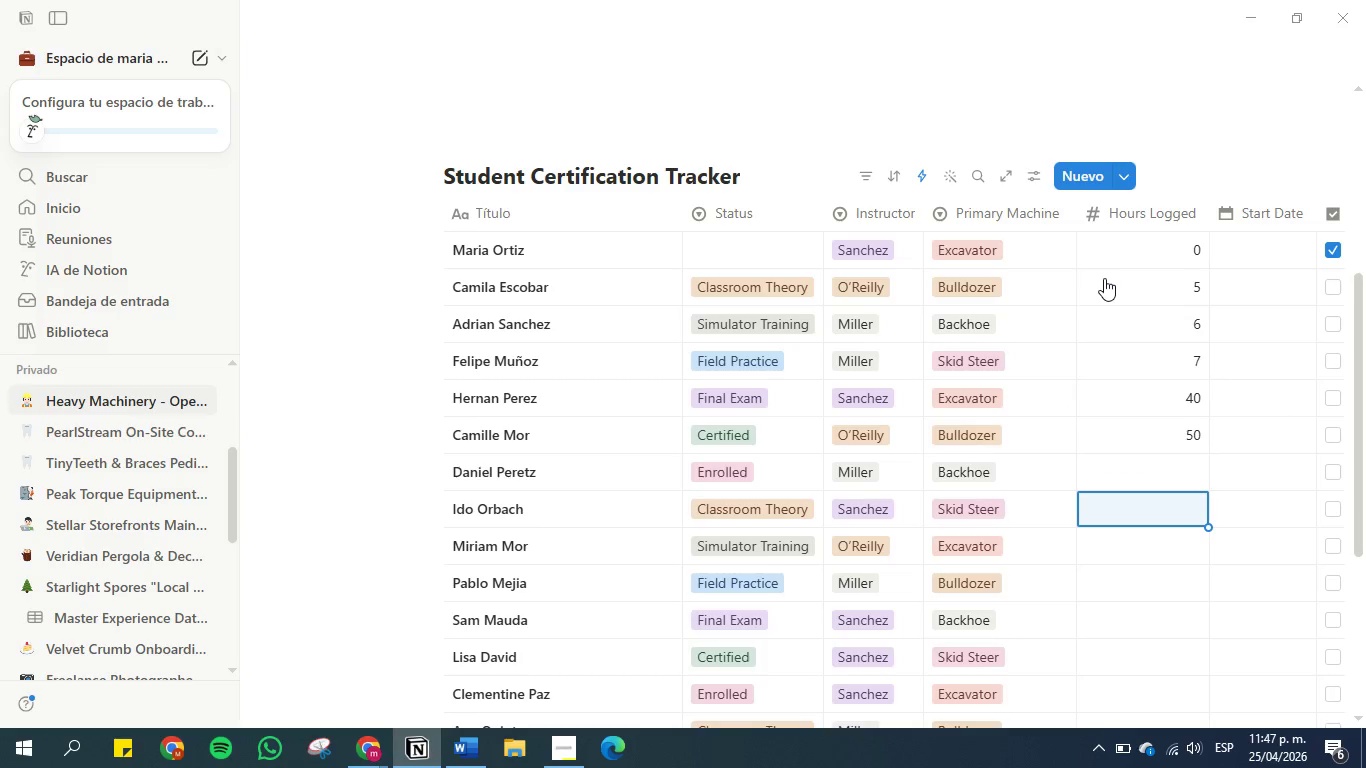 
key(ArrowDown)
 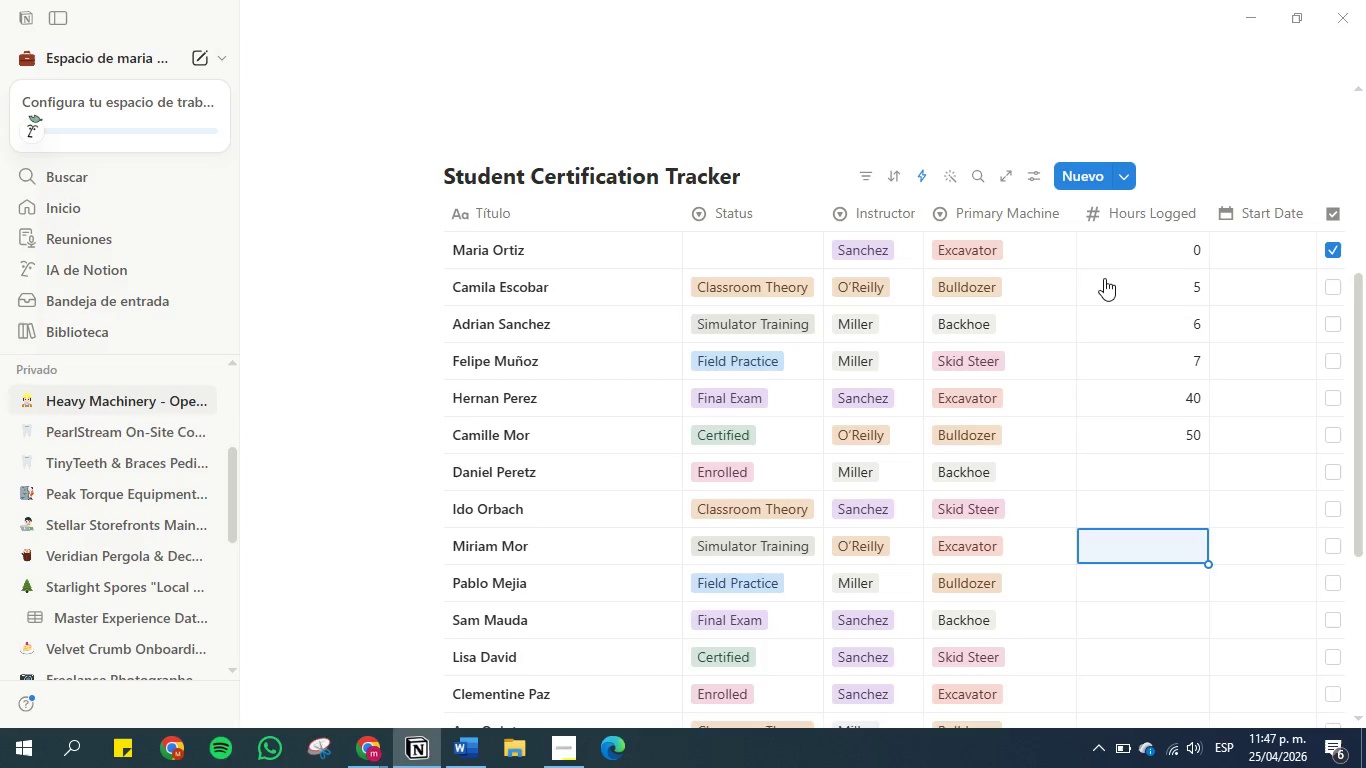 
key(ArrowDown)
 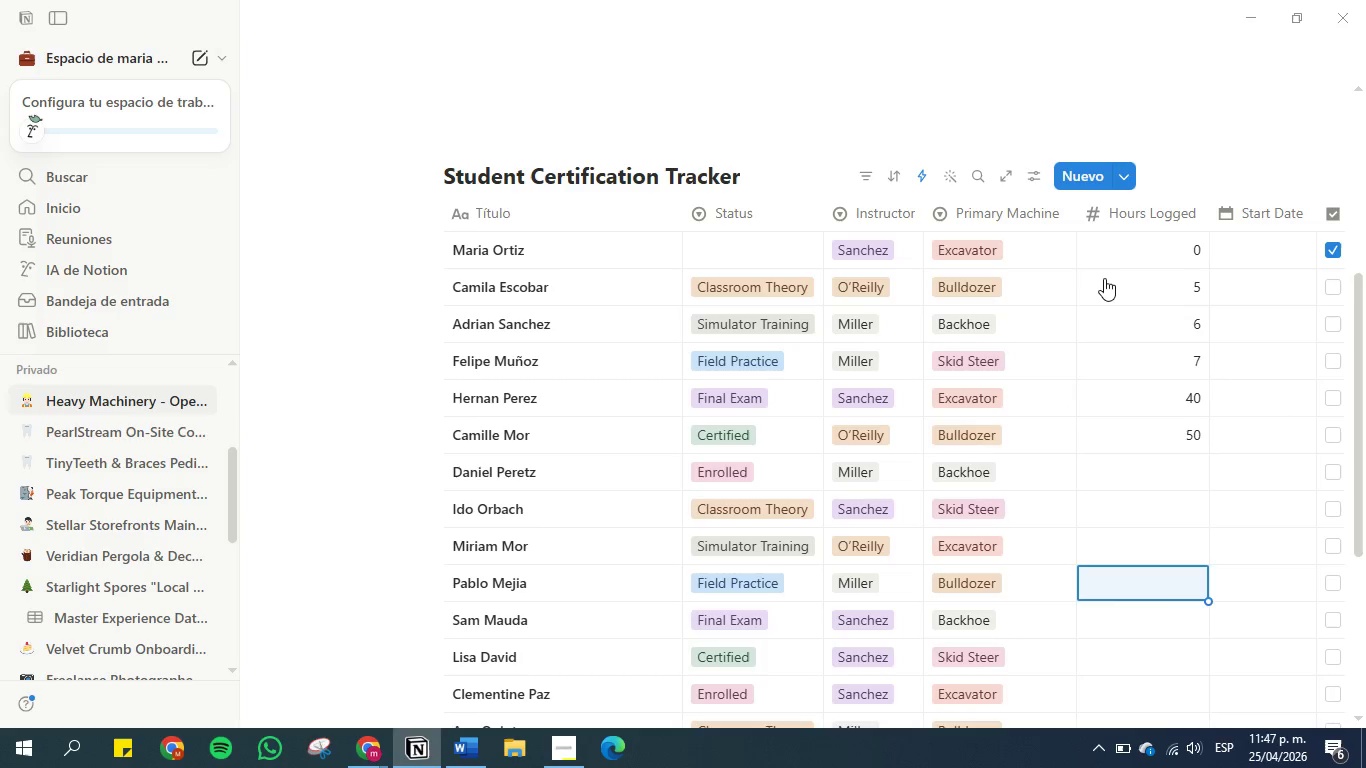 
key(ArrowDown)
 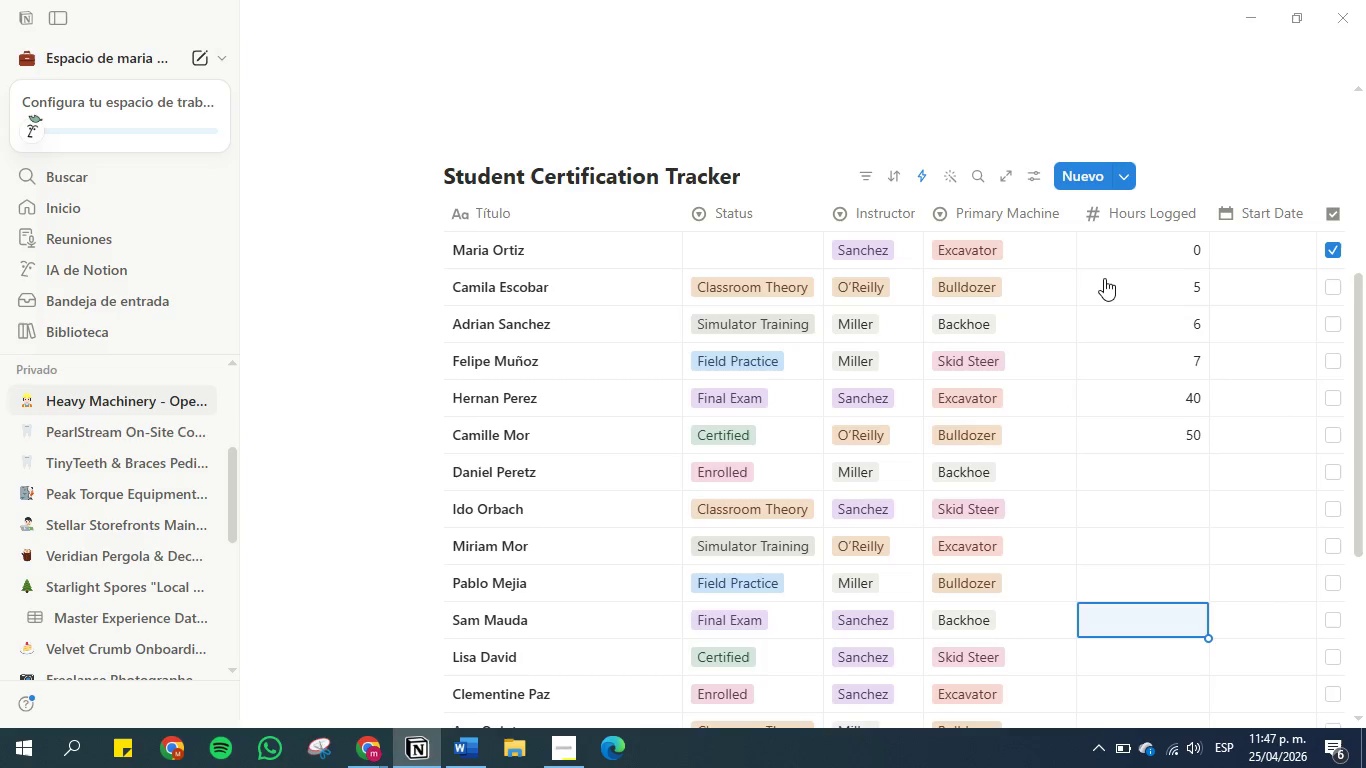 
key(ArrowDown)
 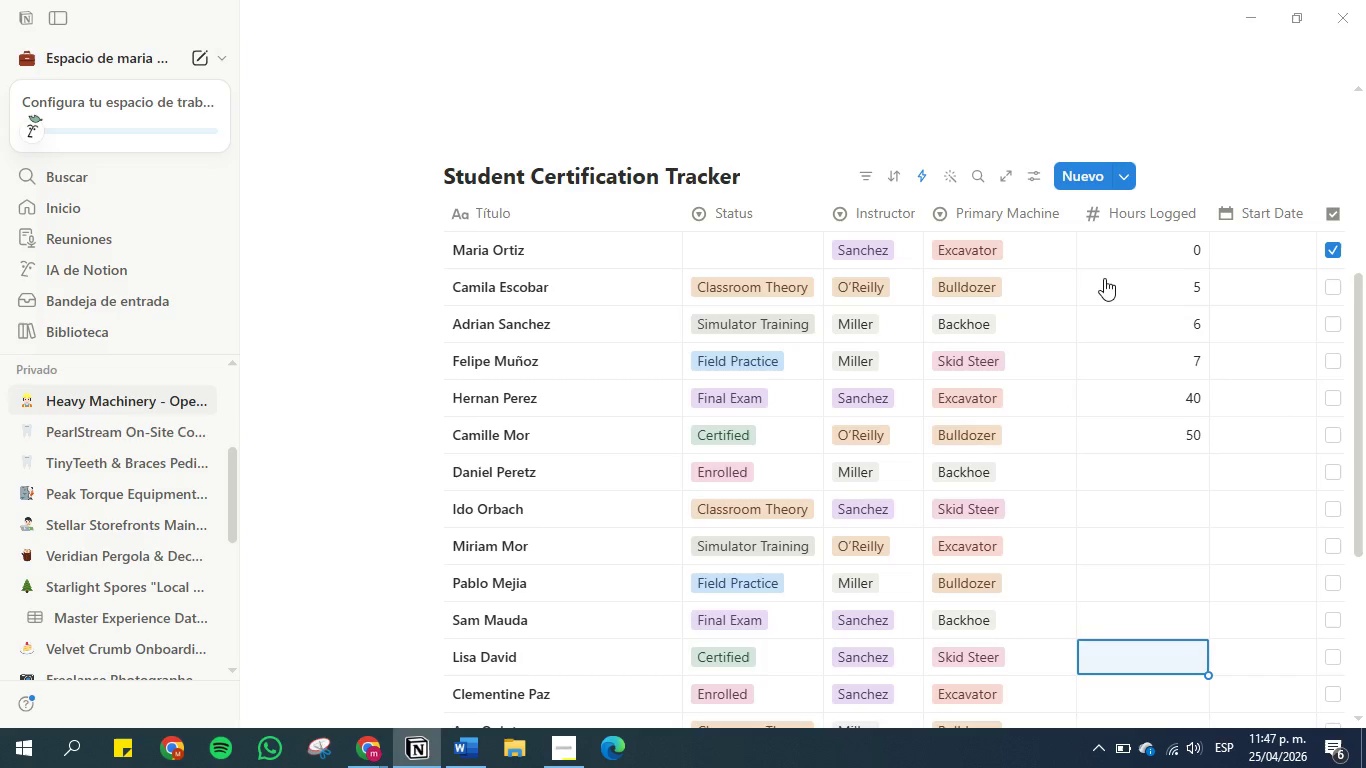 
type(50)
 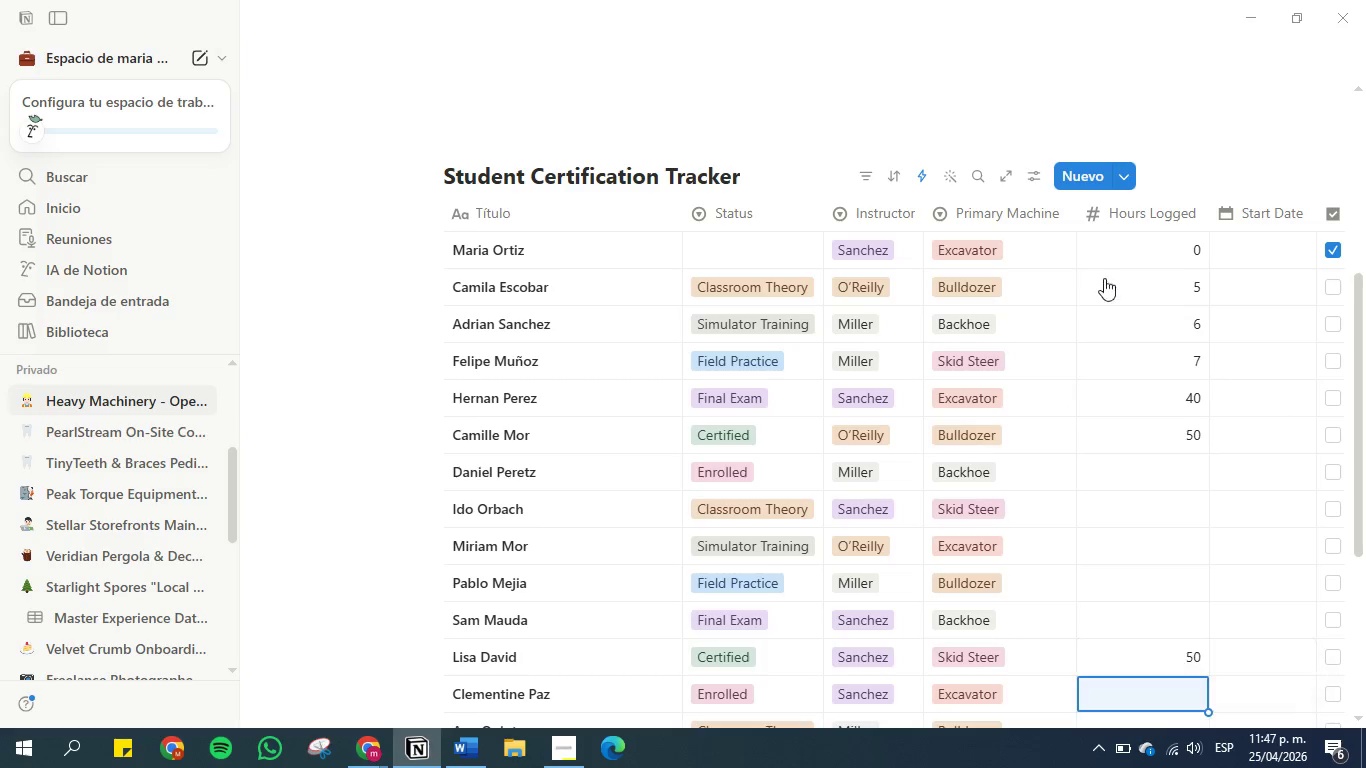 
key(Enter)
 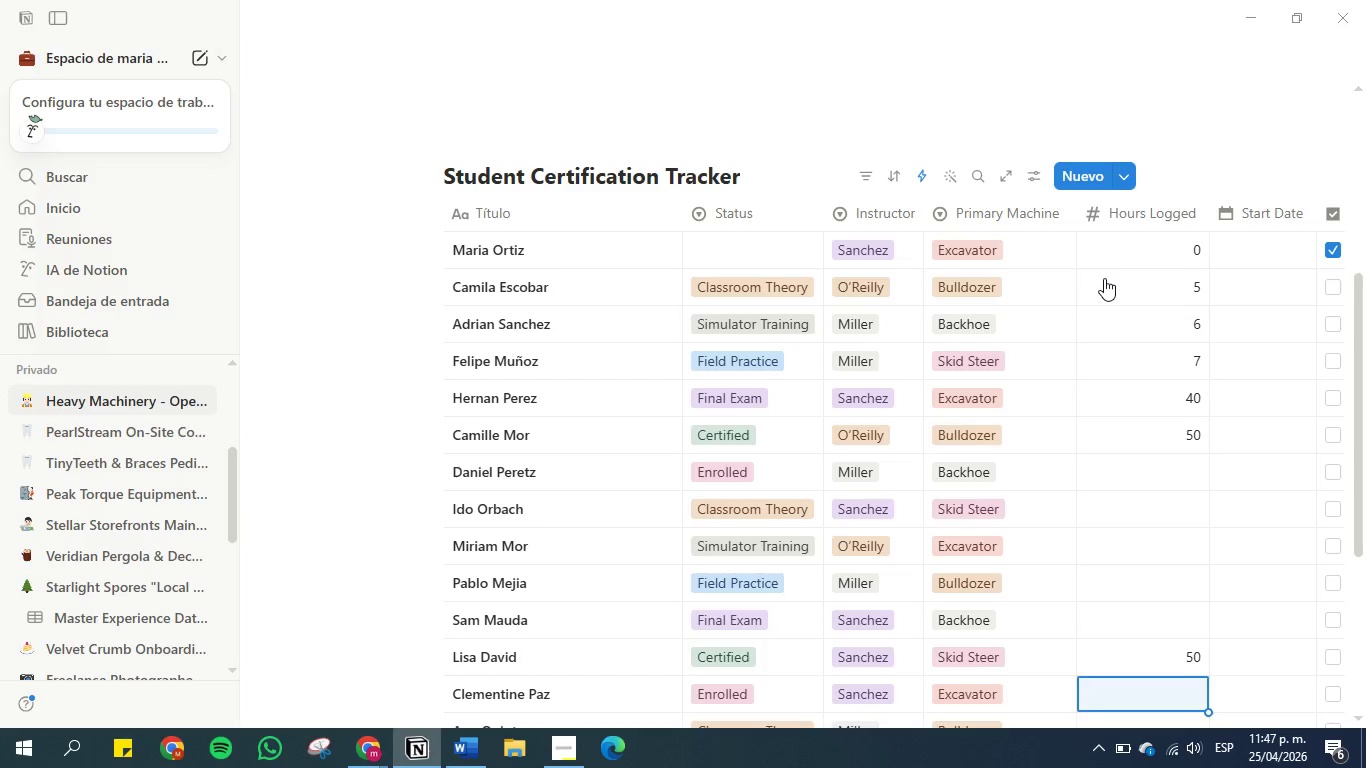 
key(ArrowDown)
 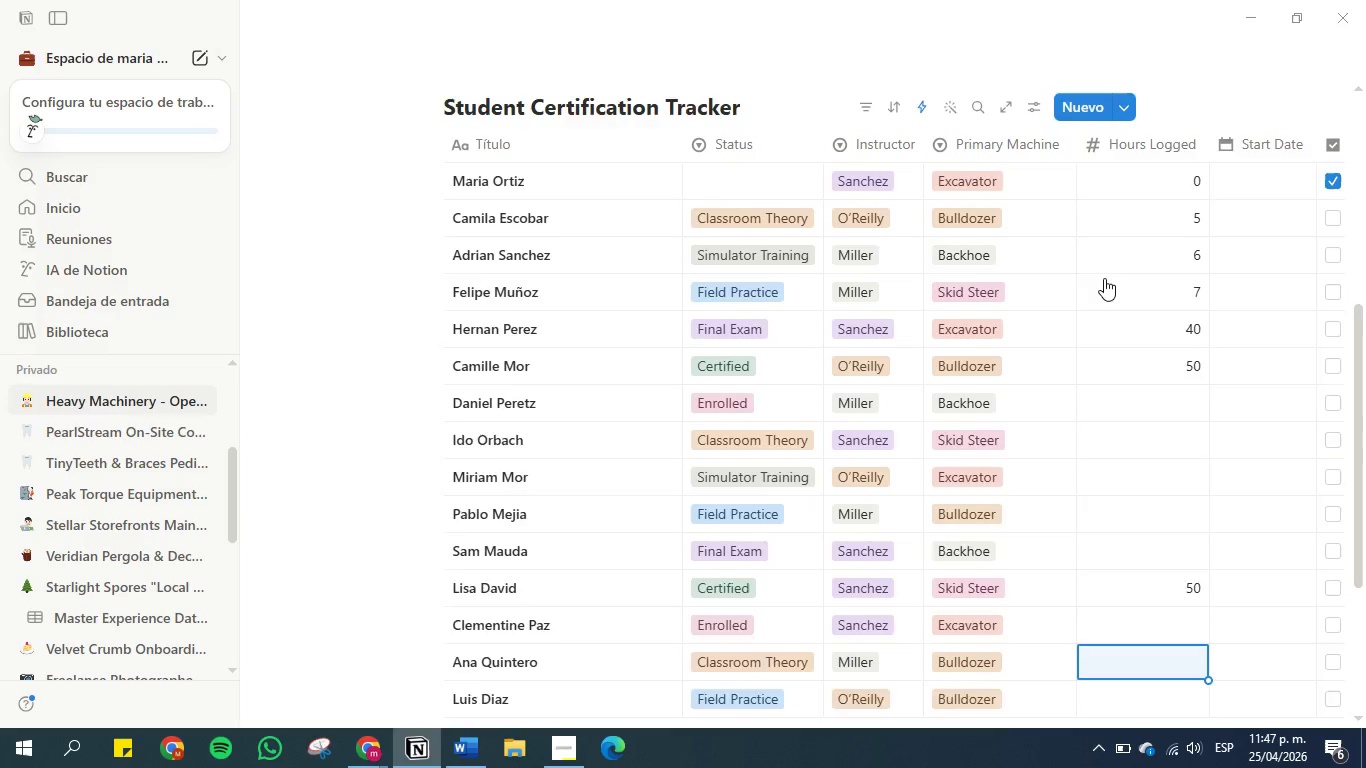 
key(ArrowDown)
 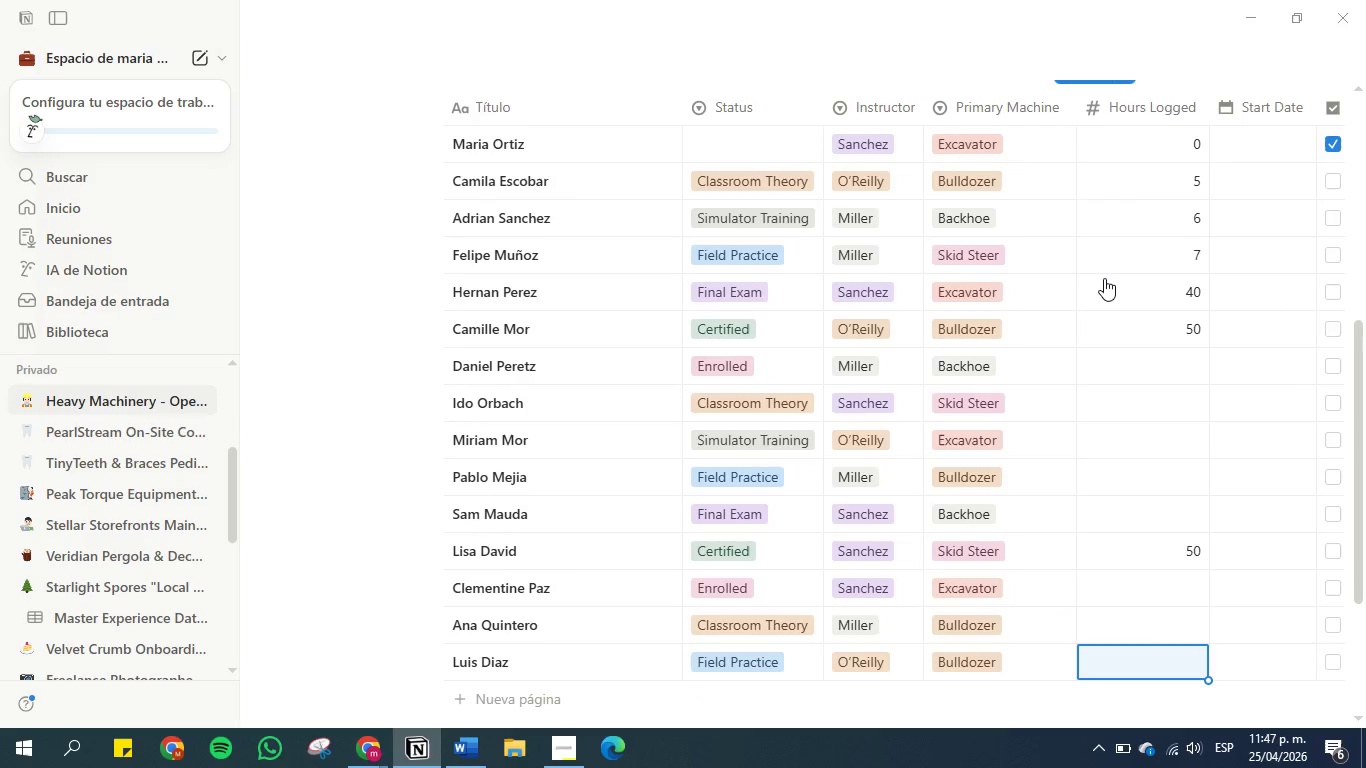 
key(ArrowDown)
 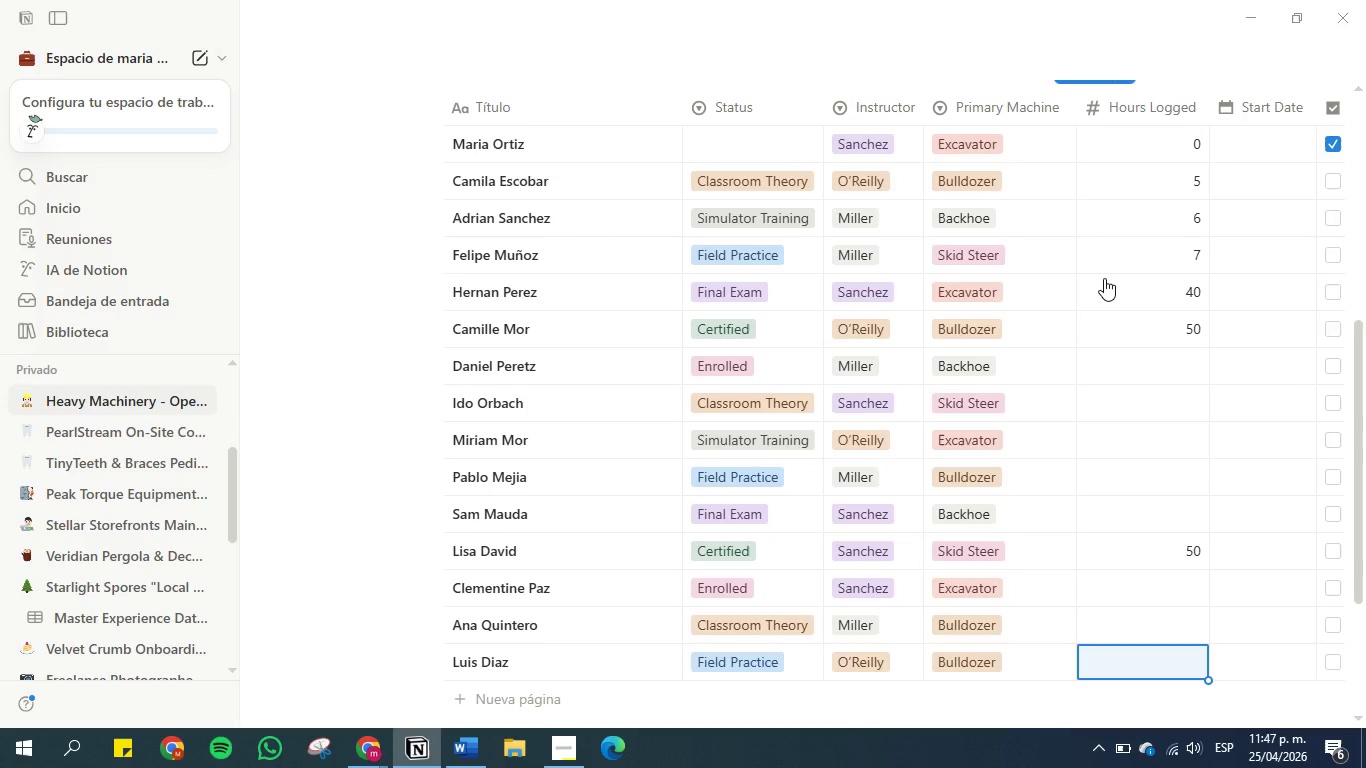 
key(ArrowDown)
 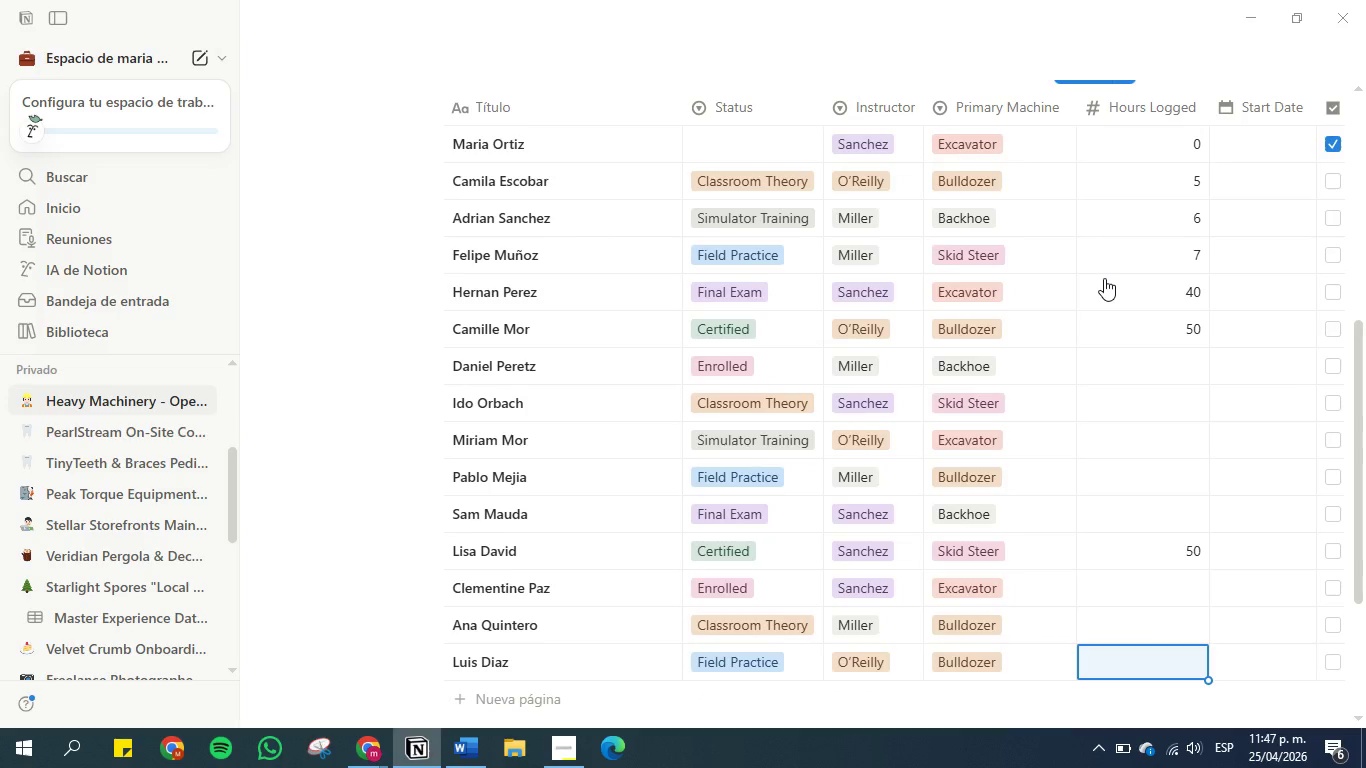 
key(ArrowDown)
 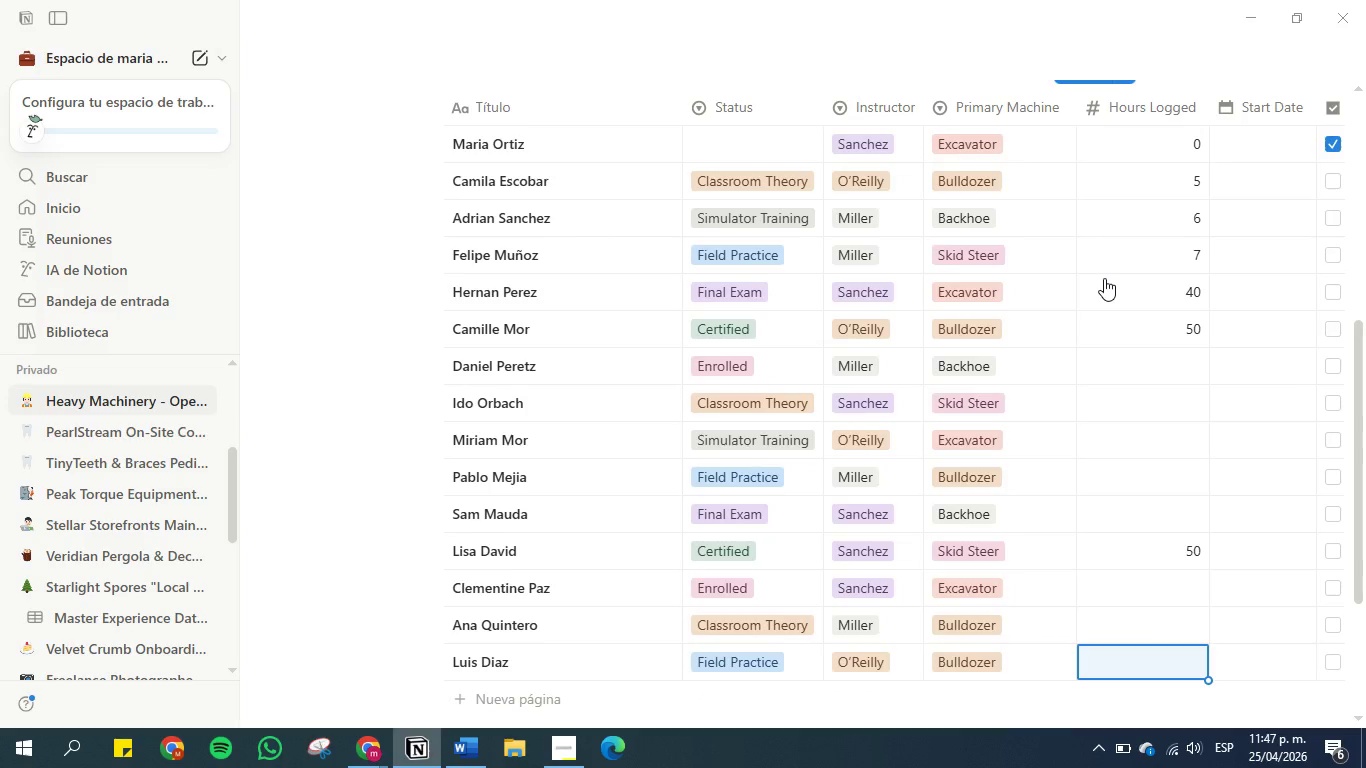 
key(ArrowDown)
 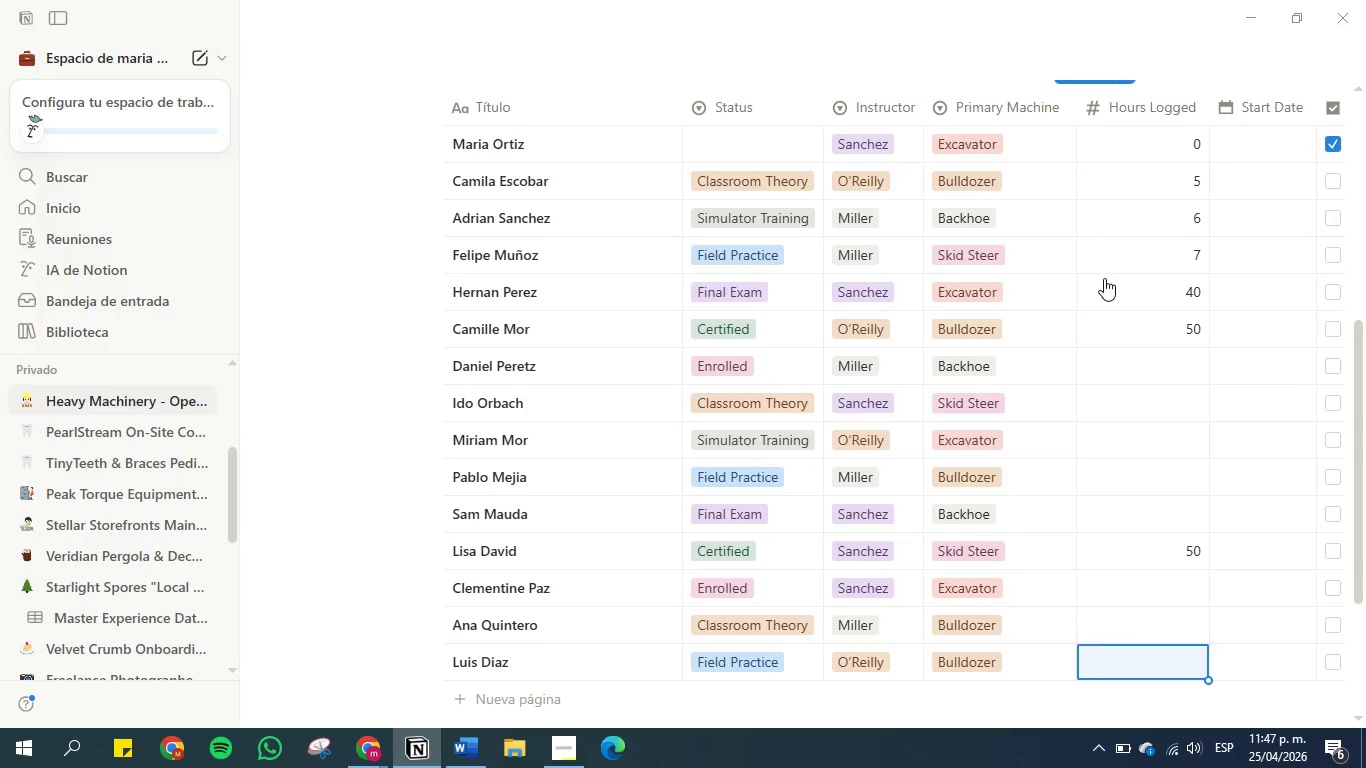 
key(ArrowUp)
 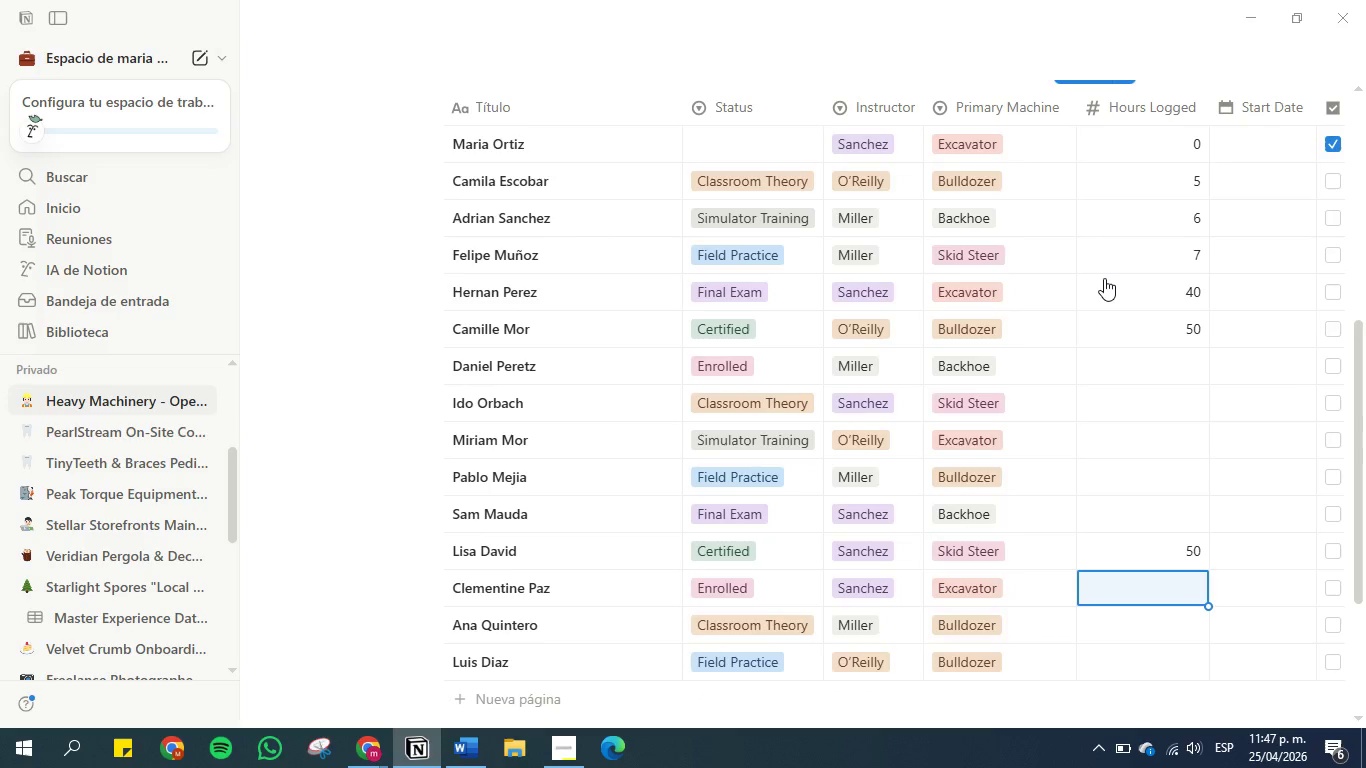 
key(ArrowUp)
 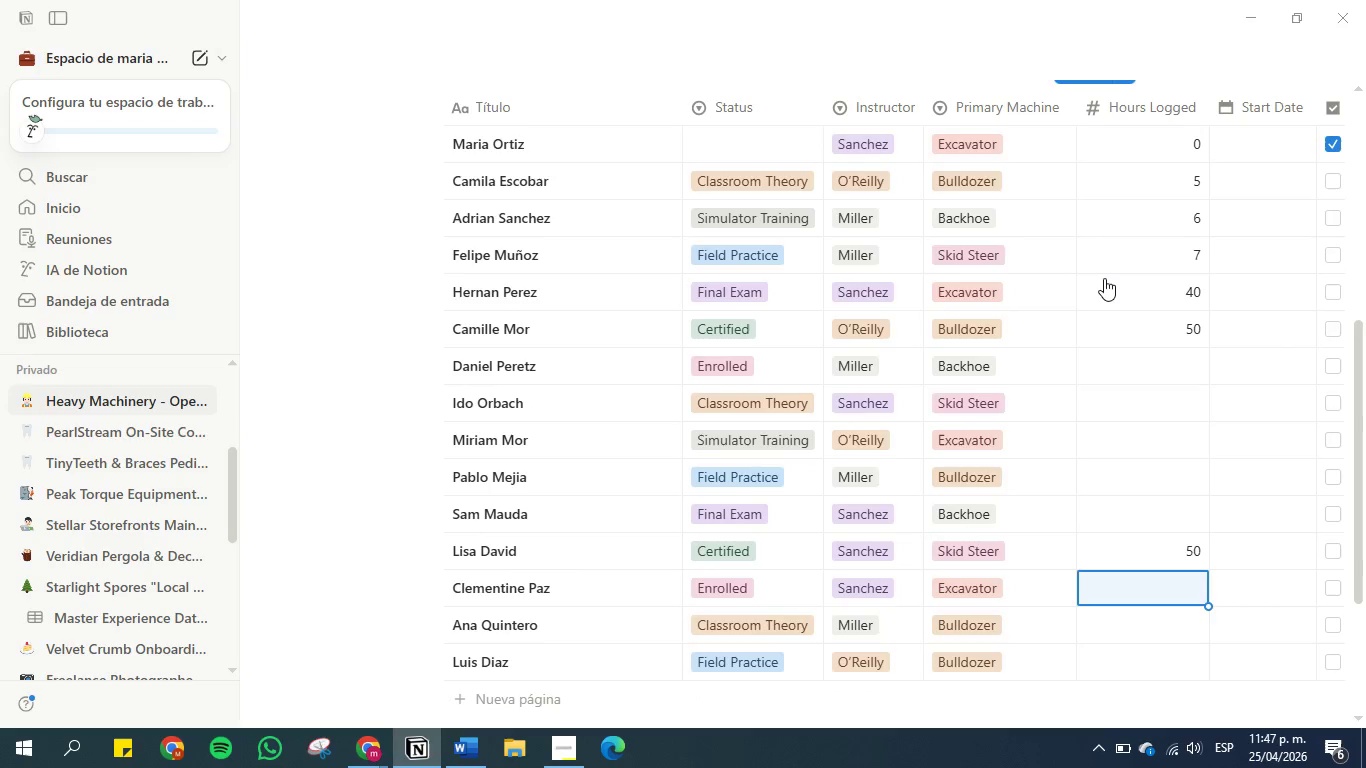 
key(ArrowUp)
 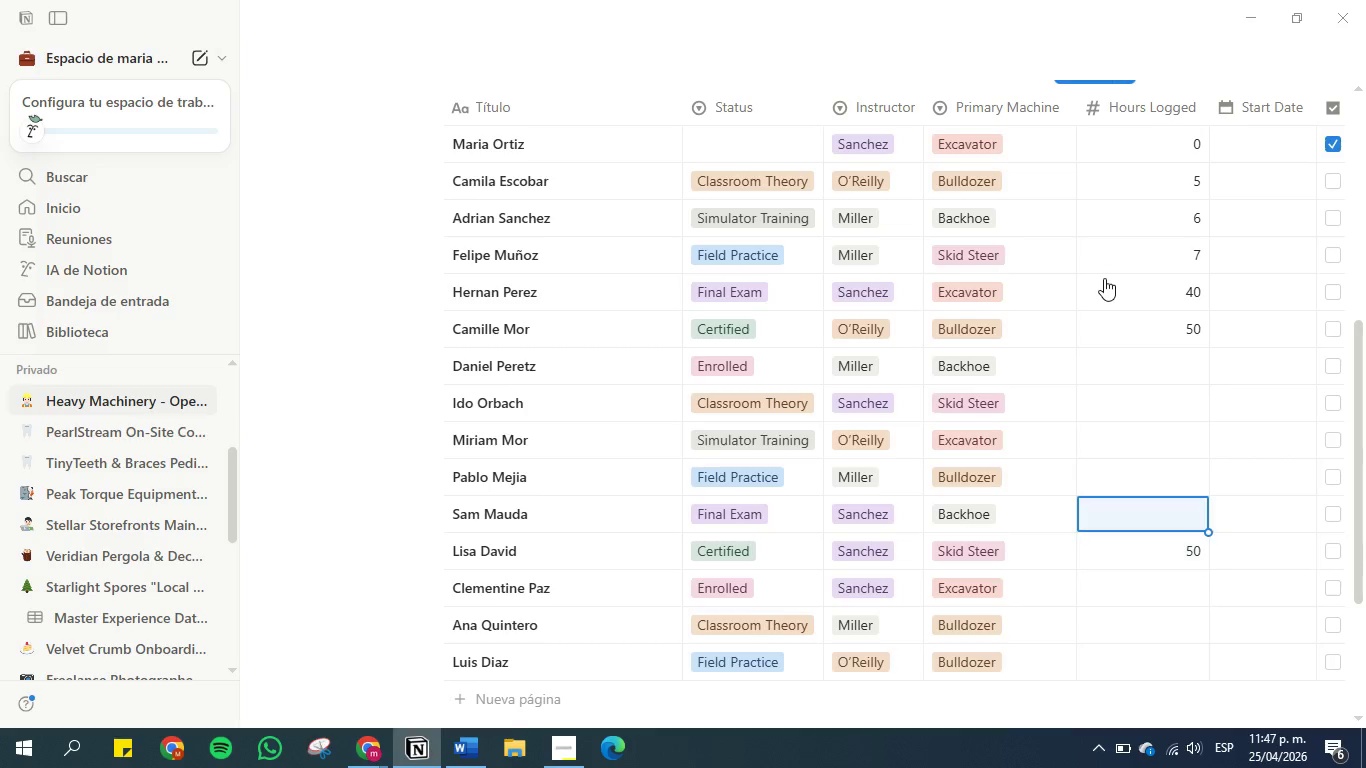 
key(ArrowUp)
 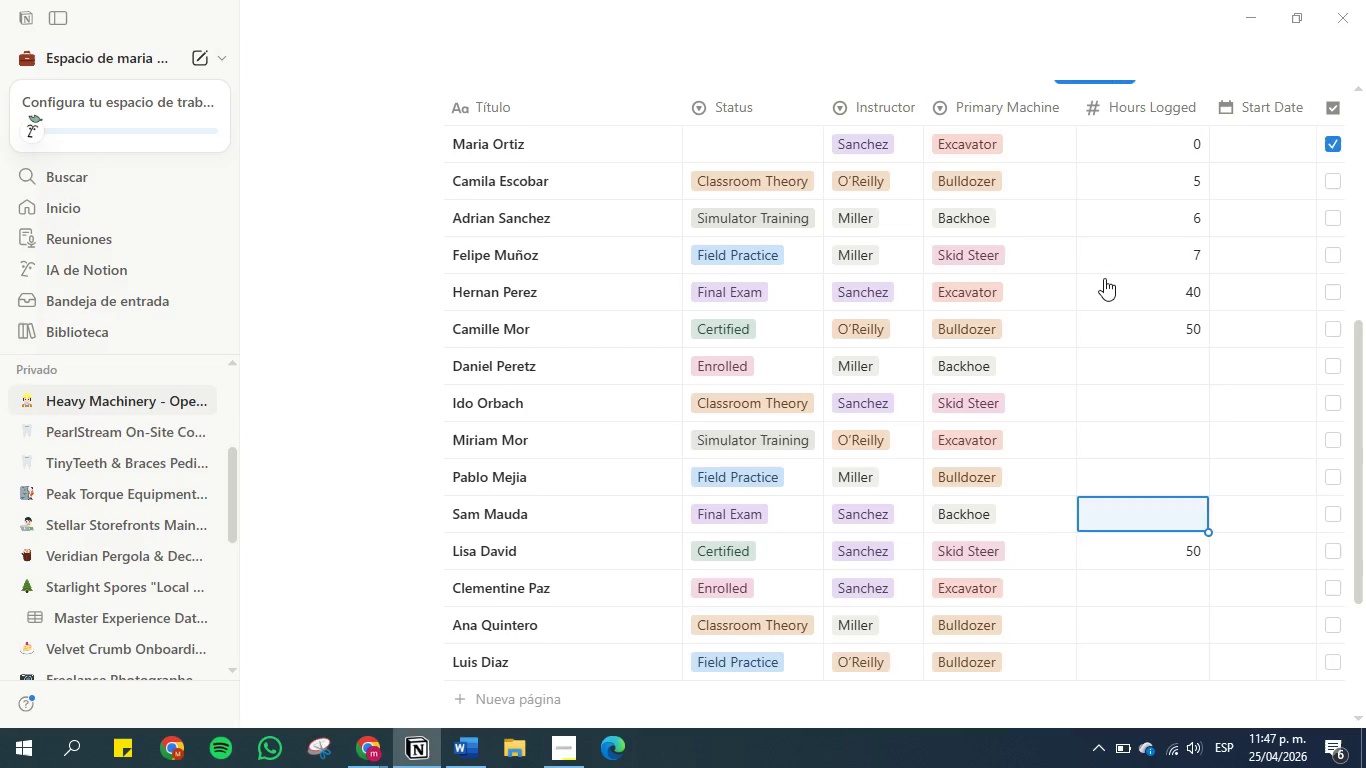 
key(ArrowUp)
 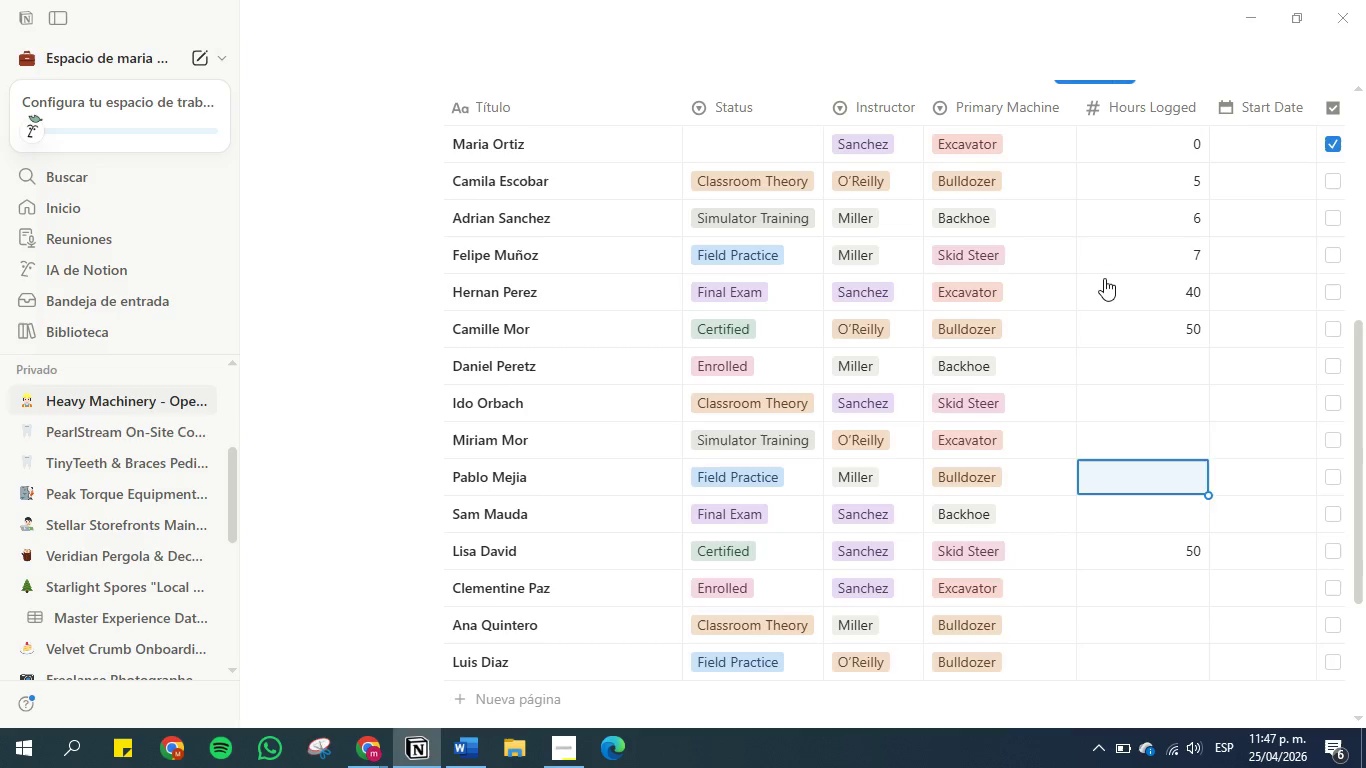 
key(ArrowUp)
 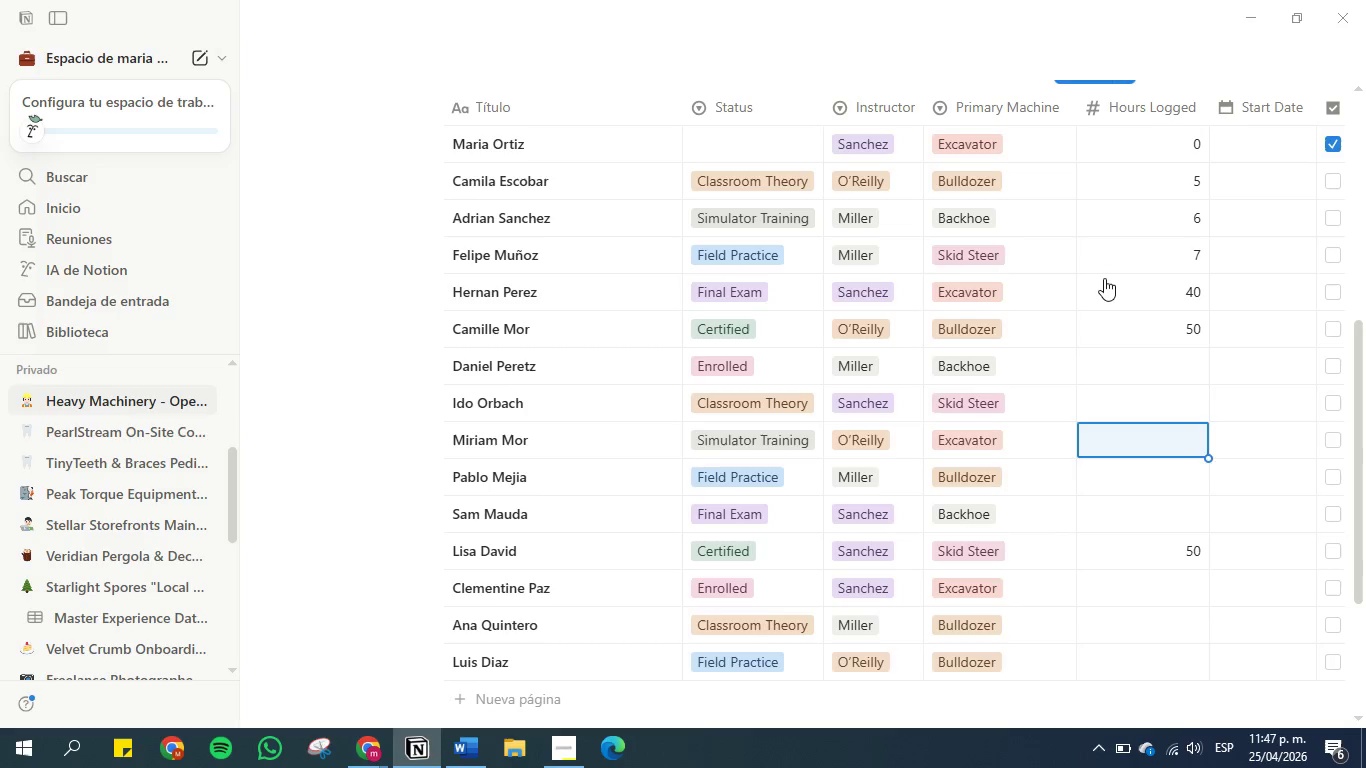 
key(ArrowUp)
 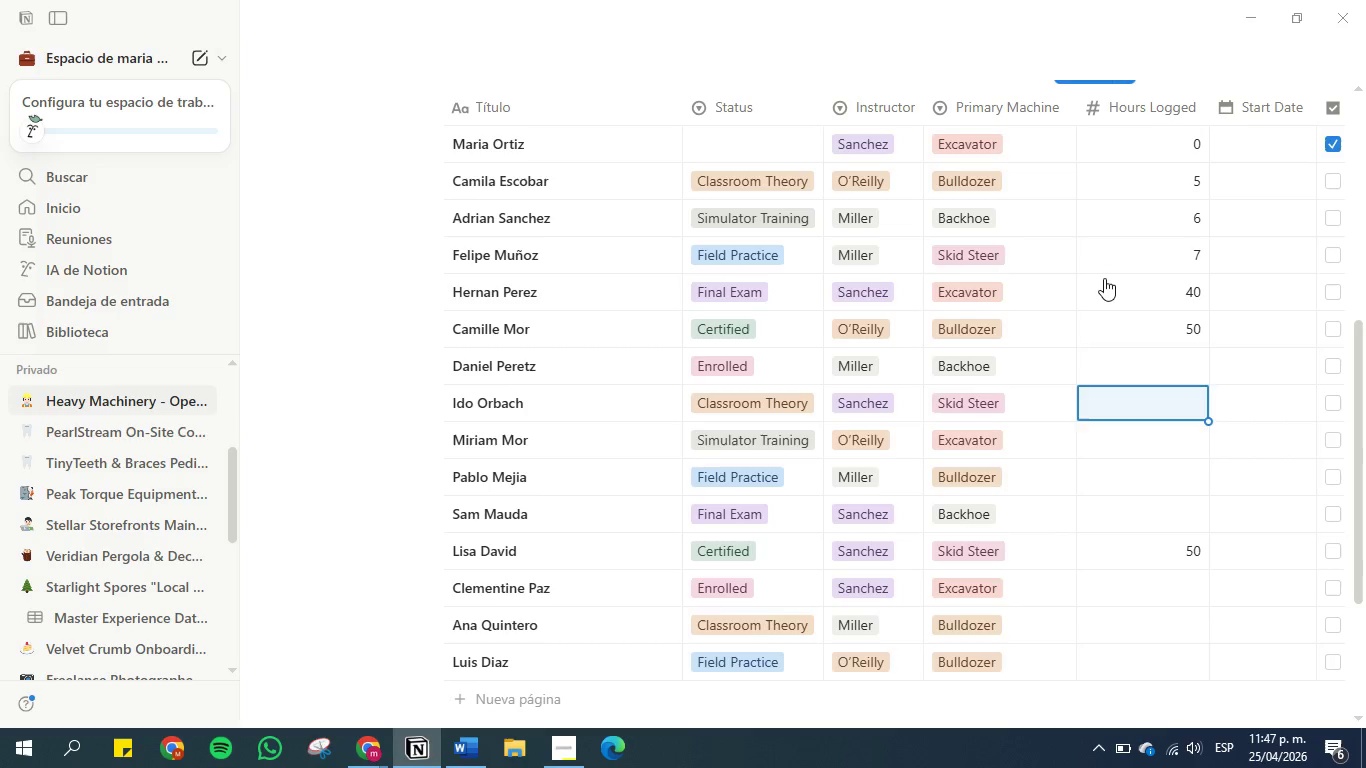 
key(ArrowUp)
 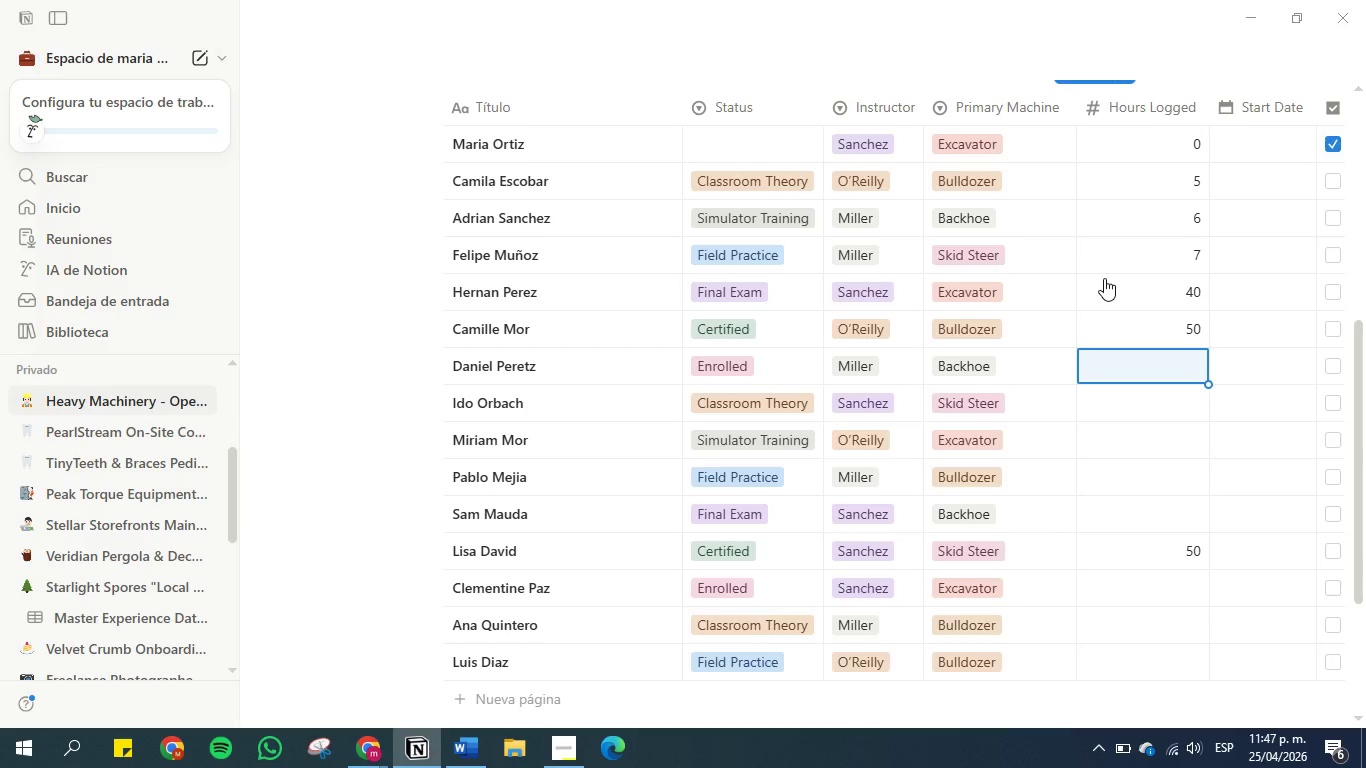 
key(ArrowUp)
 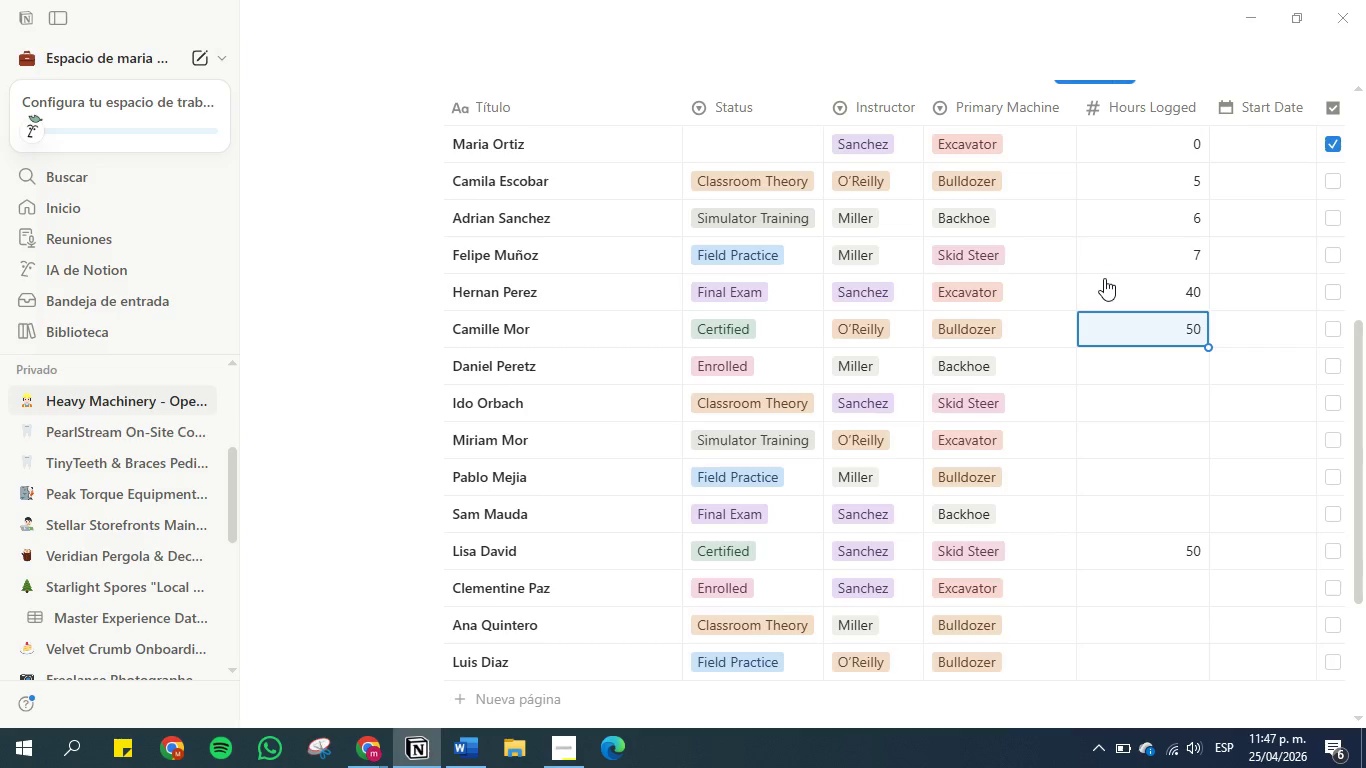 
key(ArrowDown)
 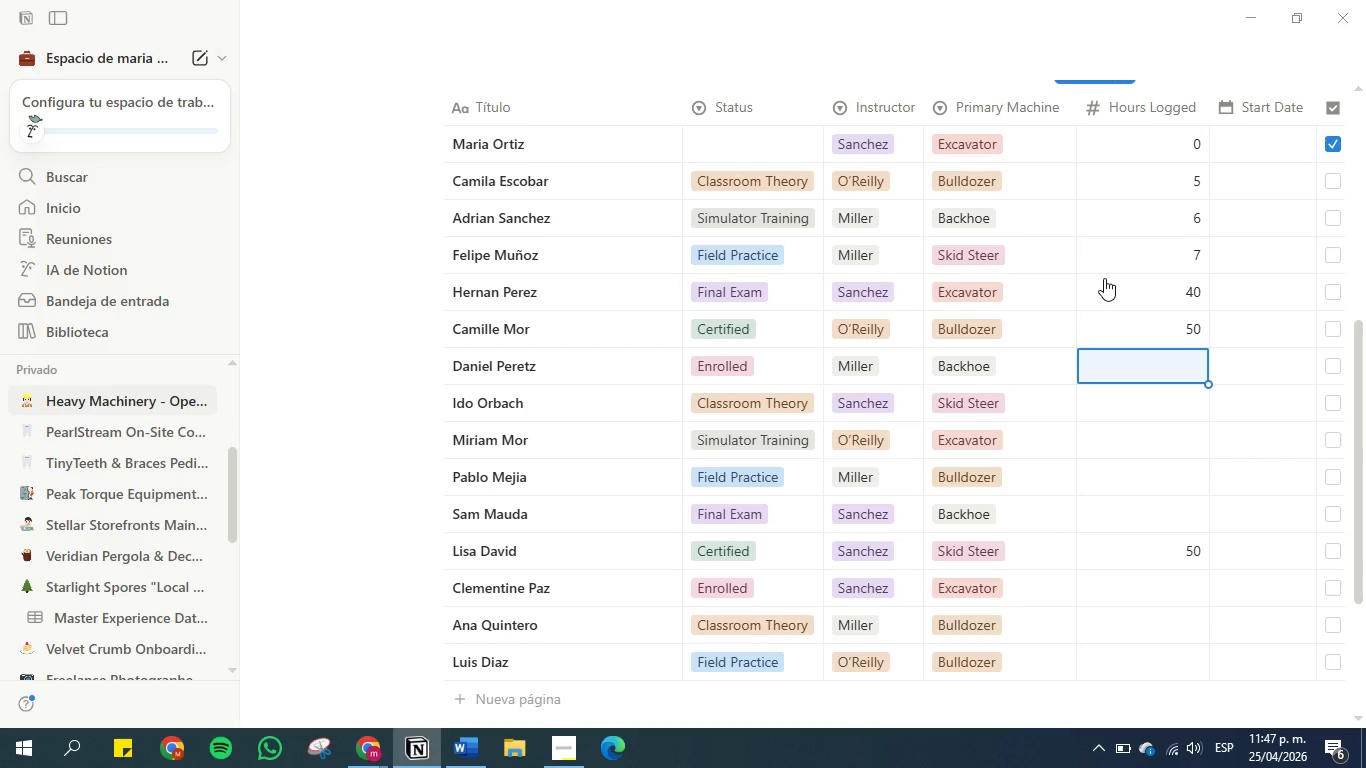 
key(2)
 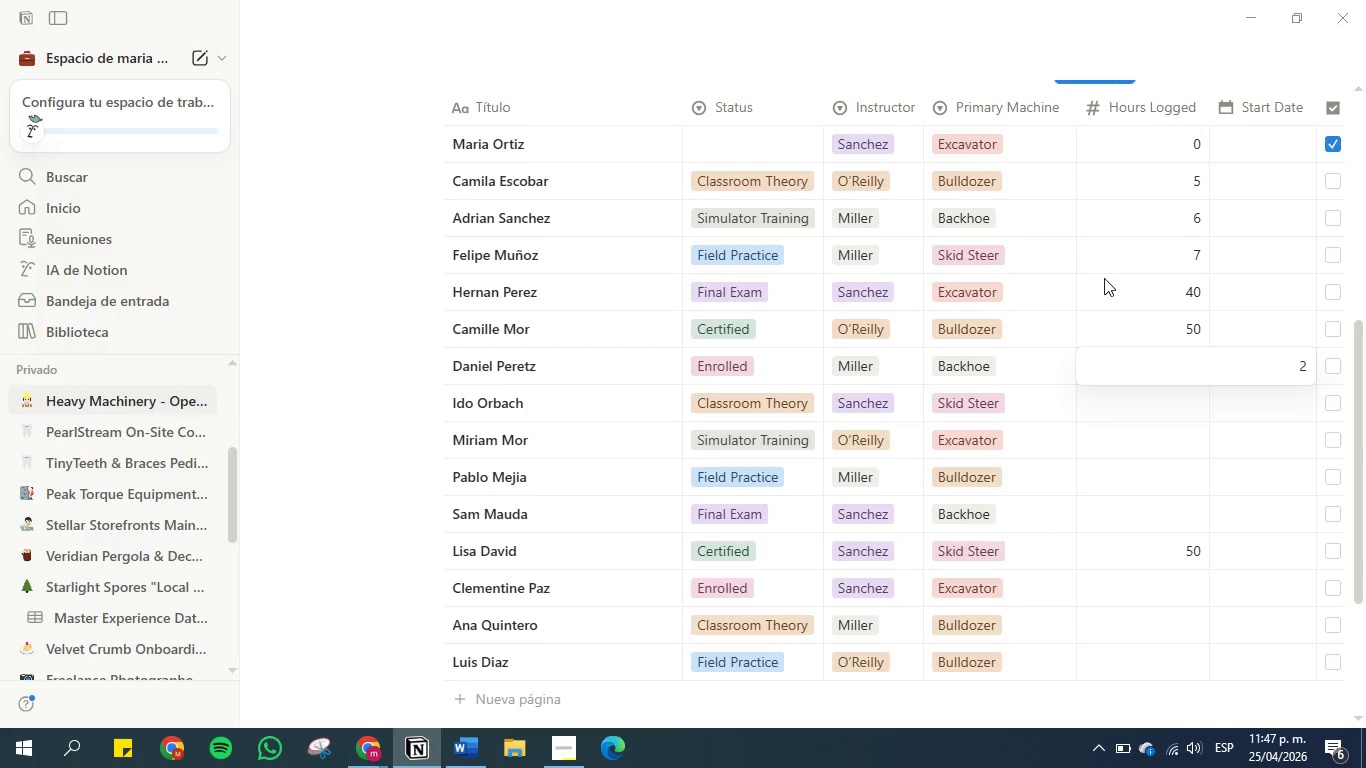 
key(Enter)
 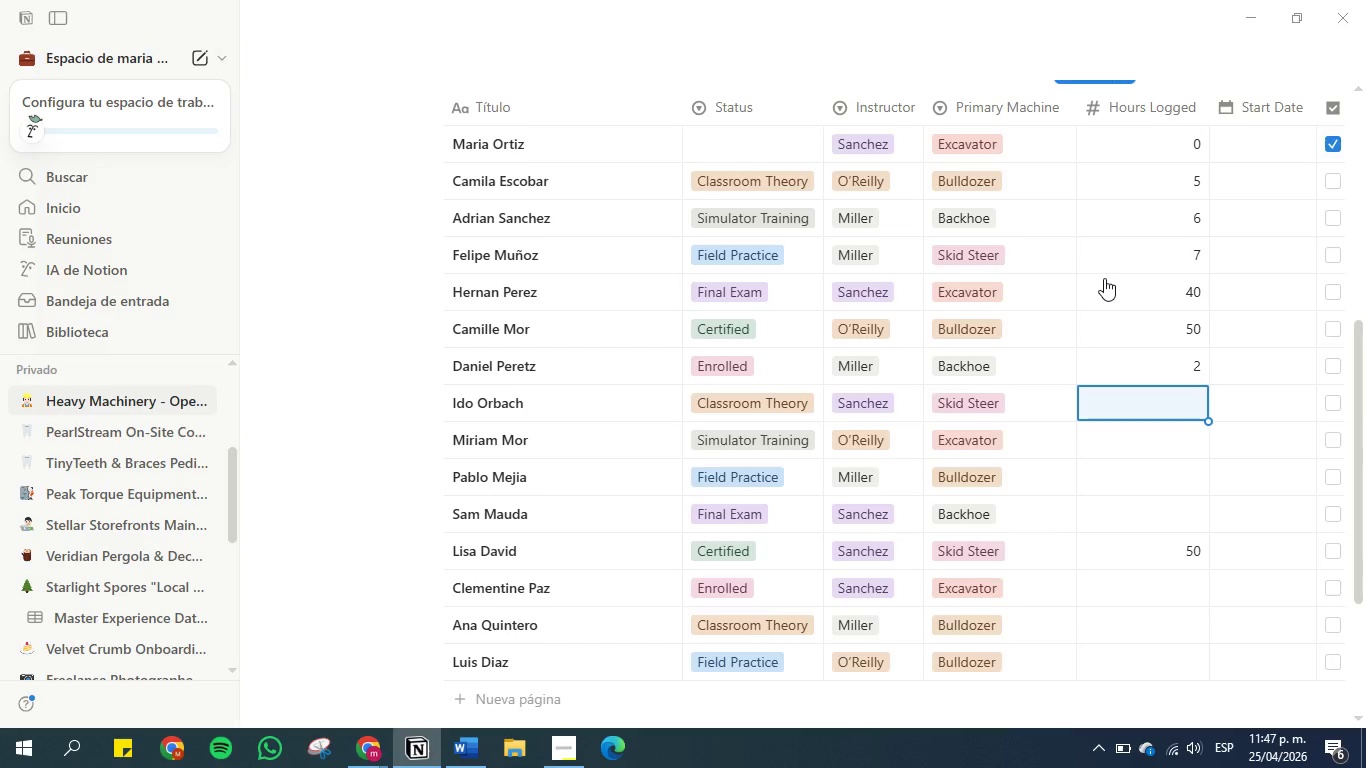 
key(4)
 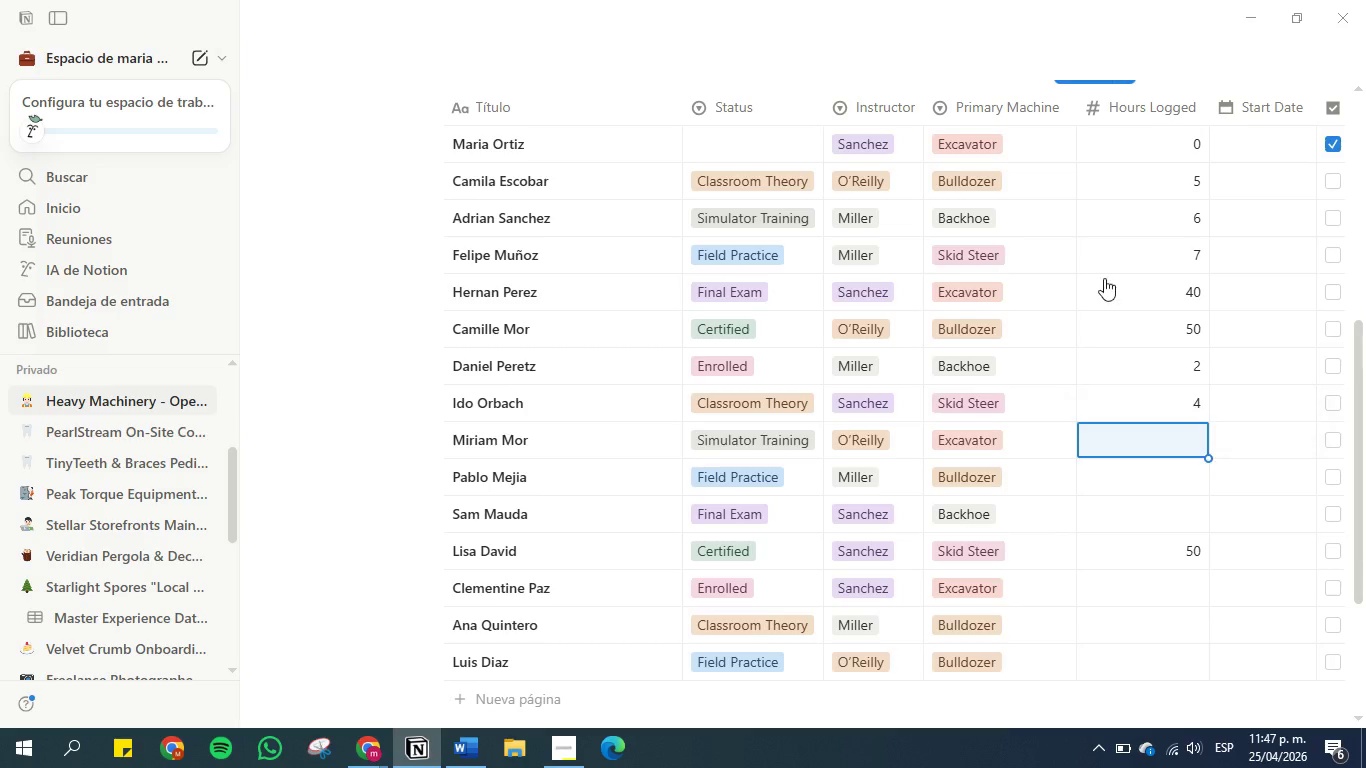 
key(Enter)
 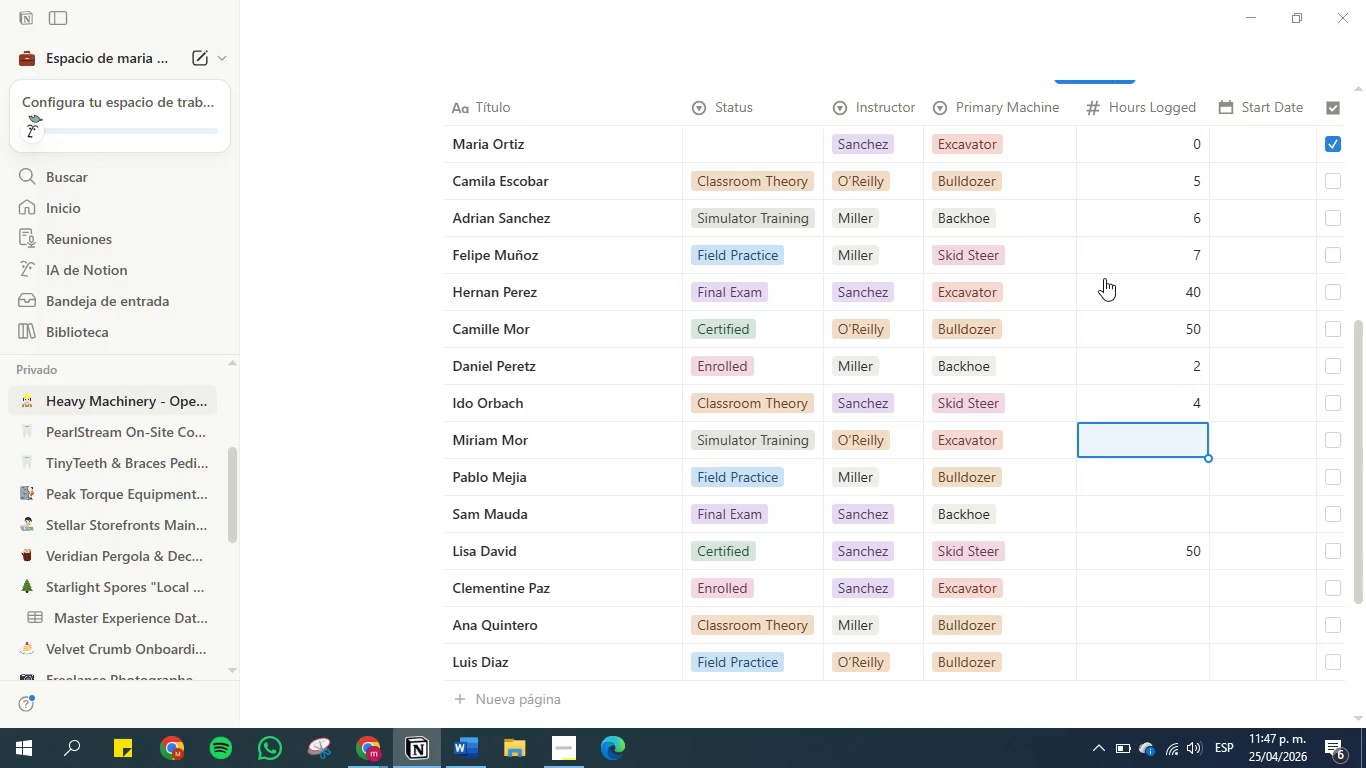 
key(5)
 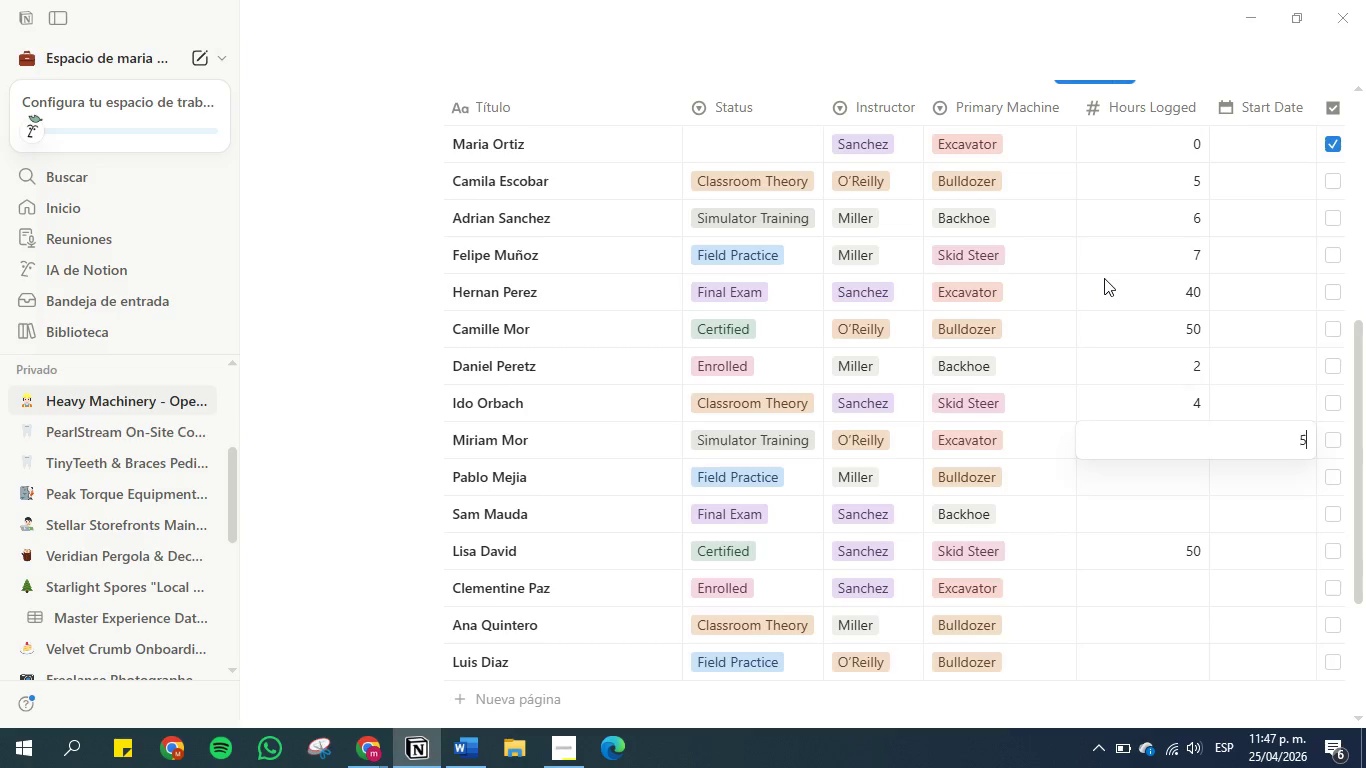 
key(Enter)
 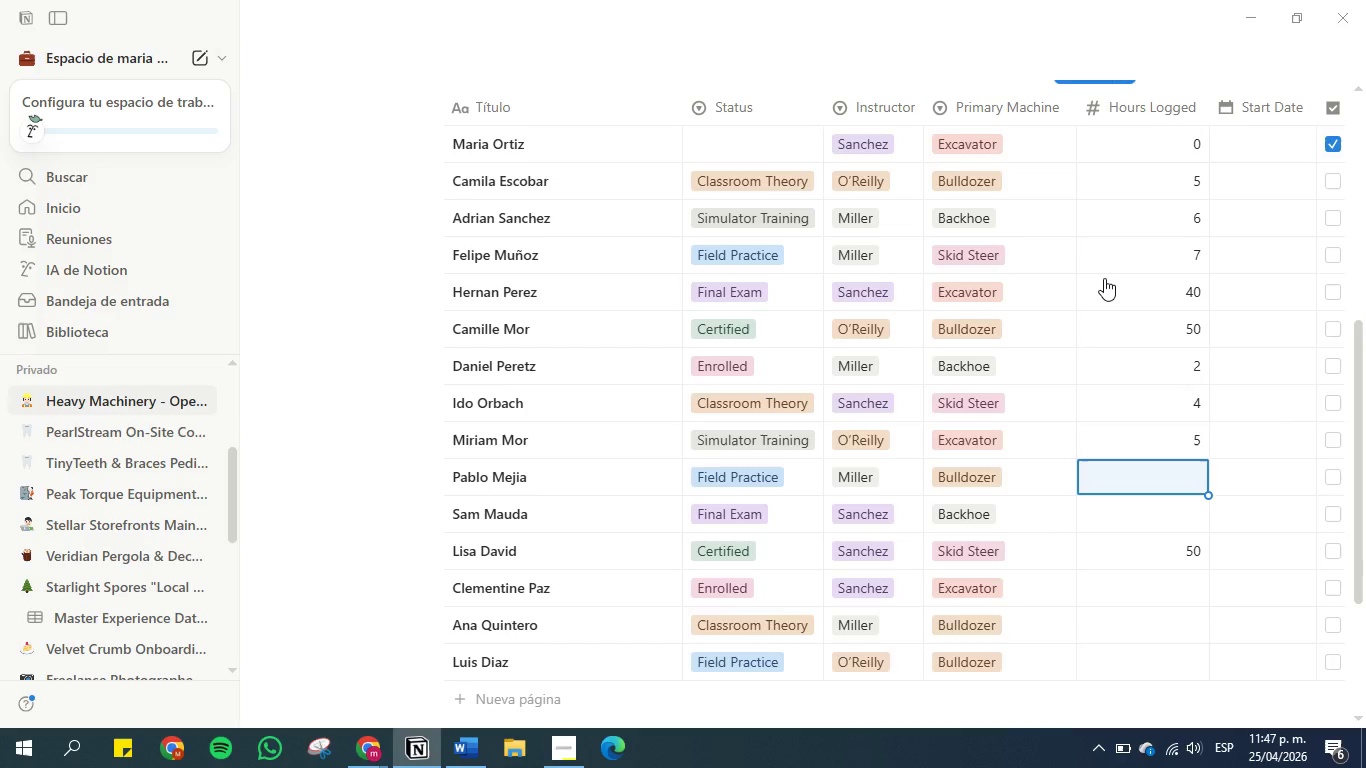 
key(8)
 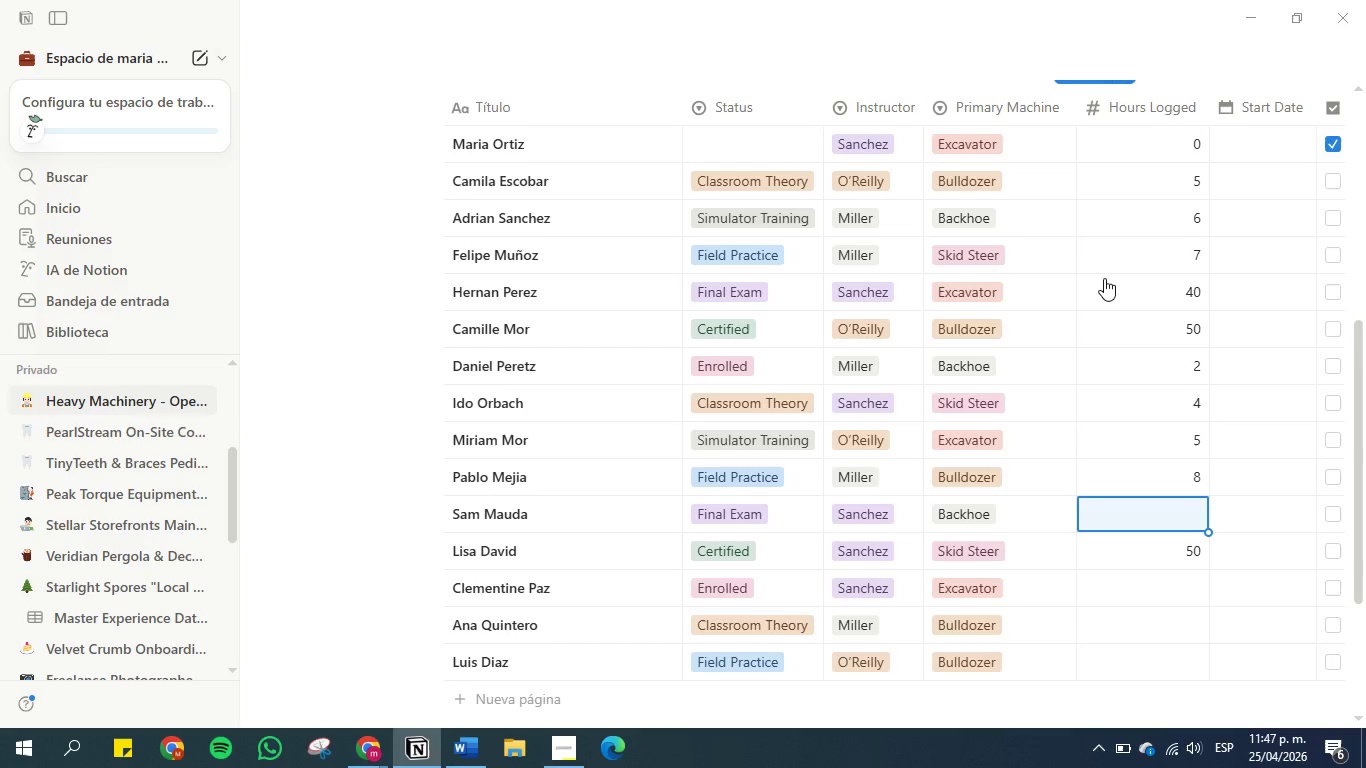 
key(Enter)
 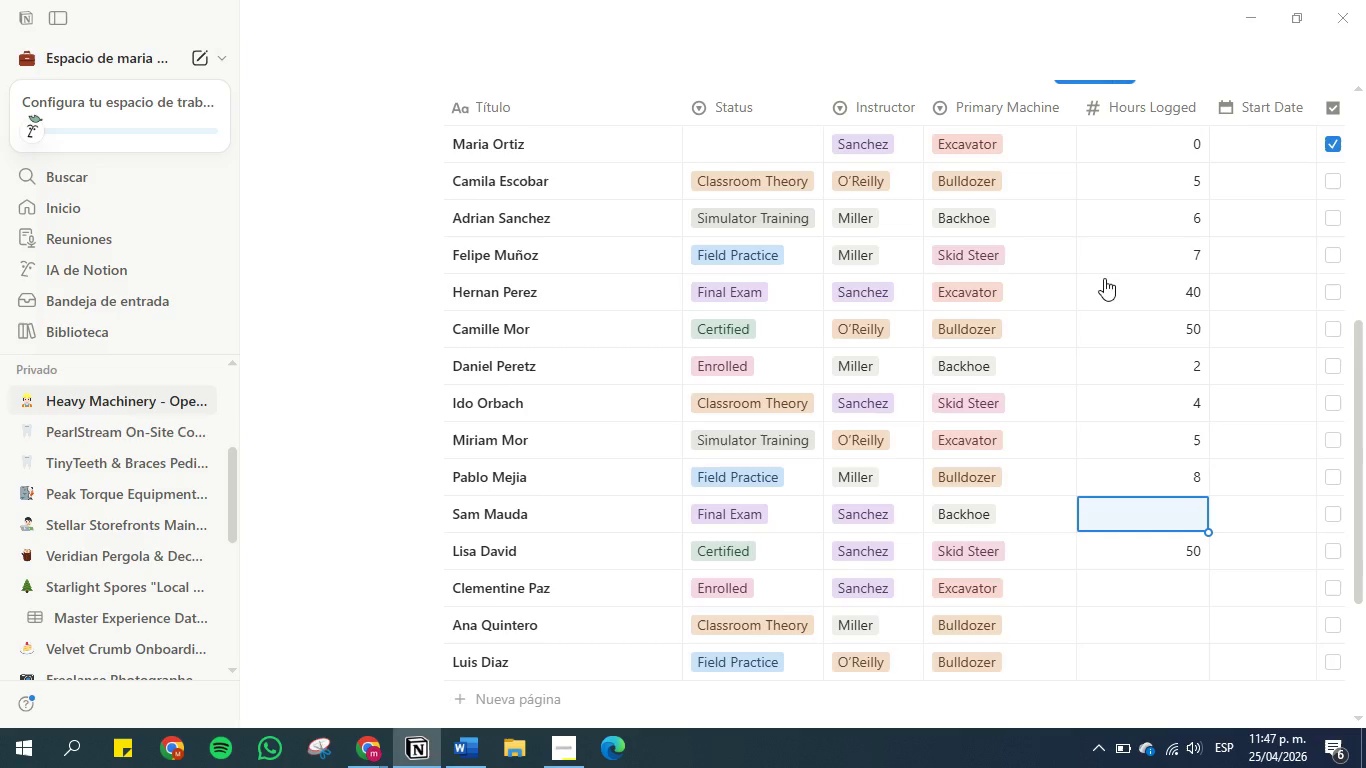 
type(10)
 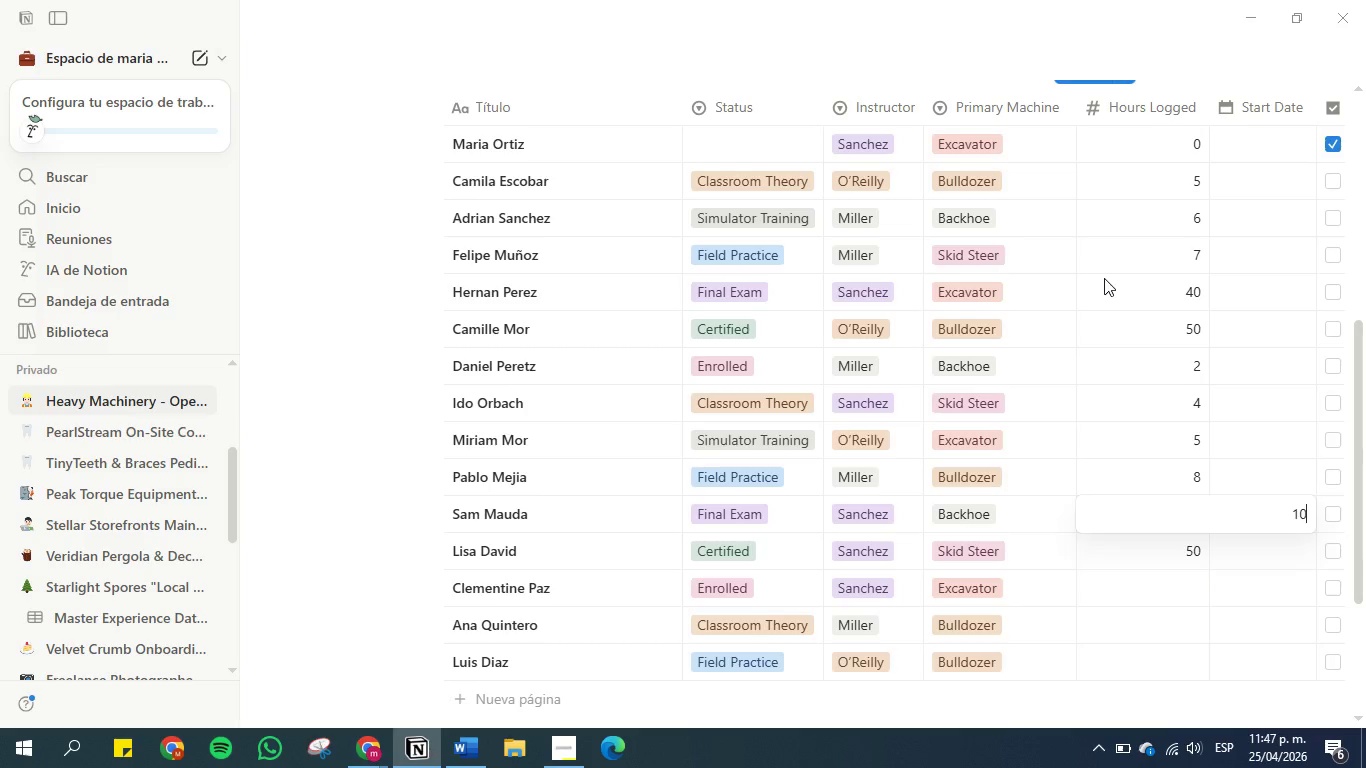 
key(Enter)
 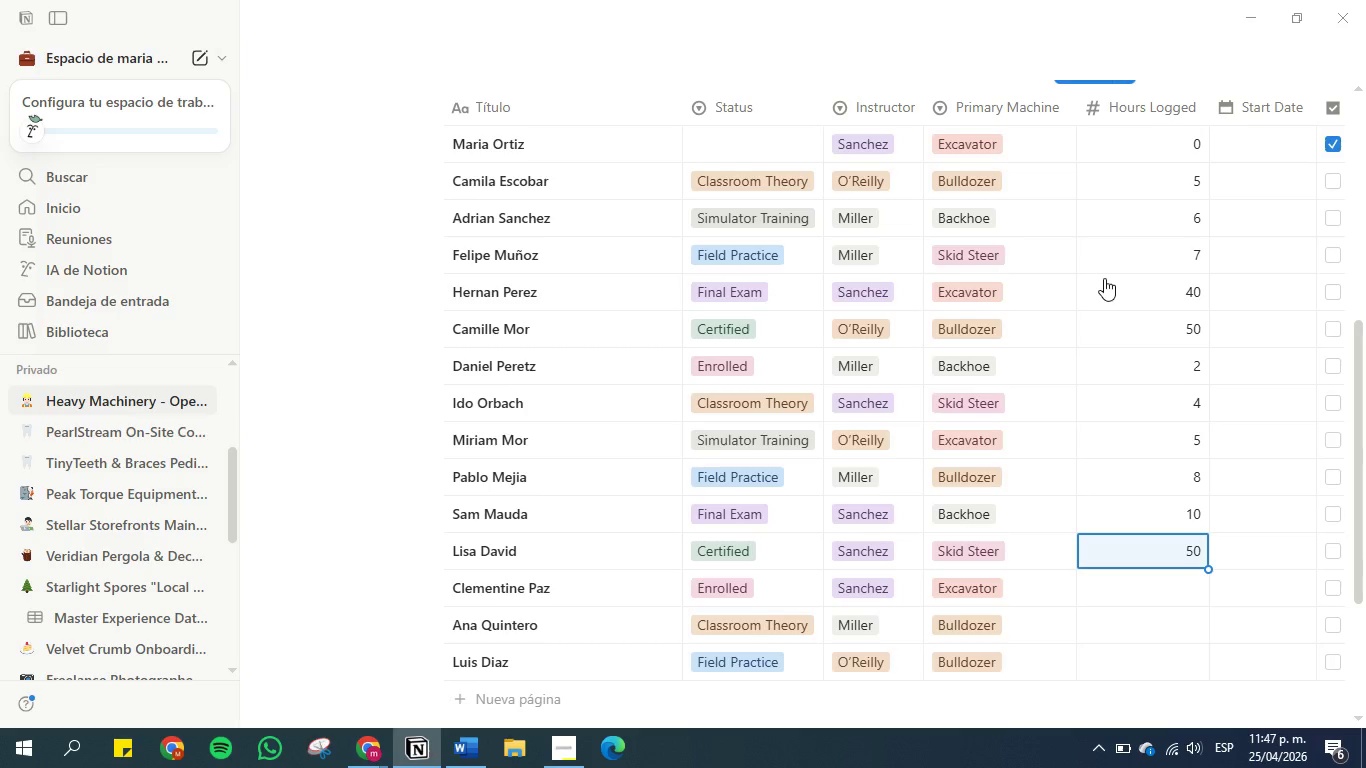 
key(ArrowDown)
 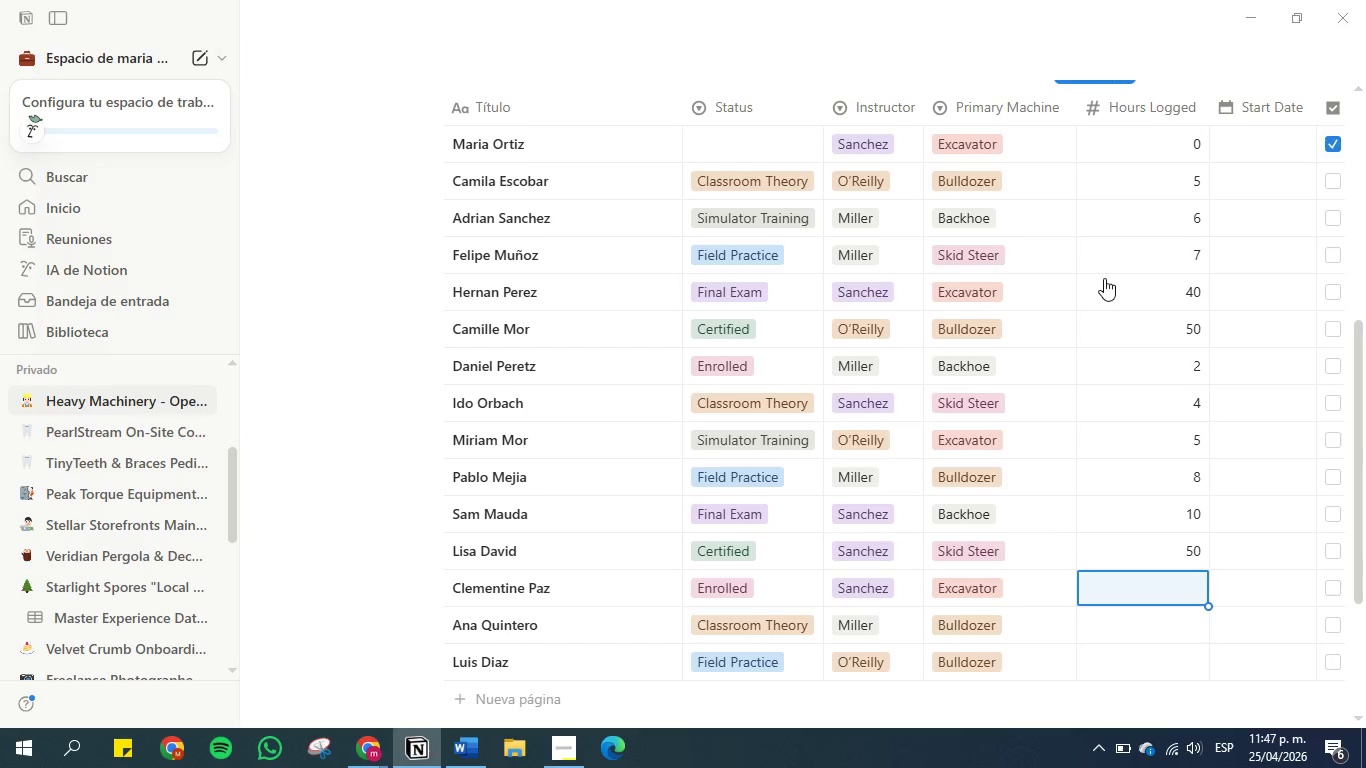 
key(4)
 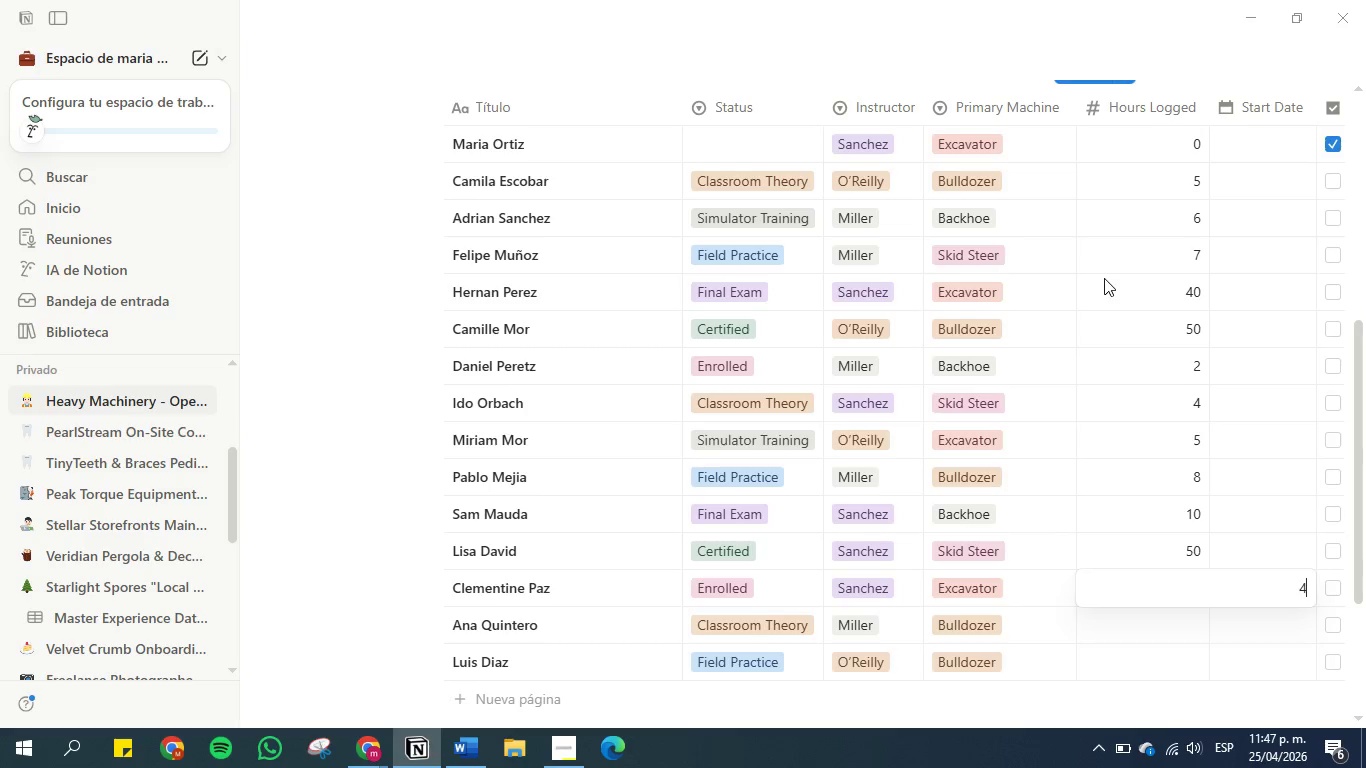 
key(ArrowDown)
 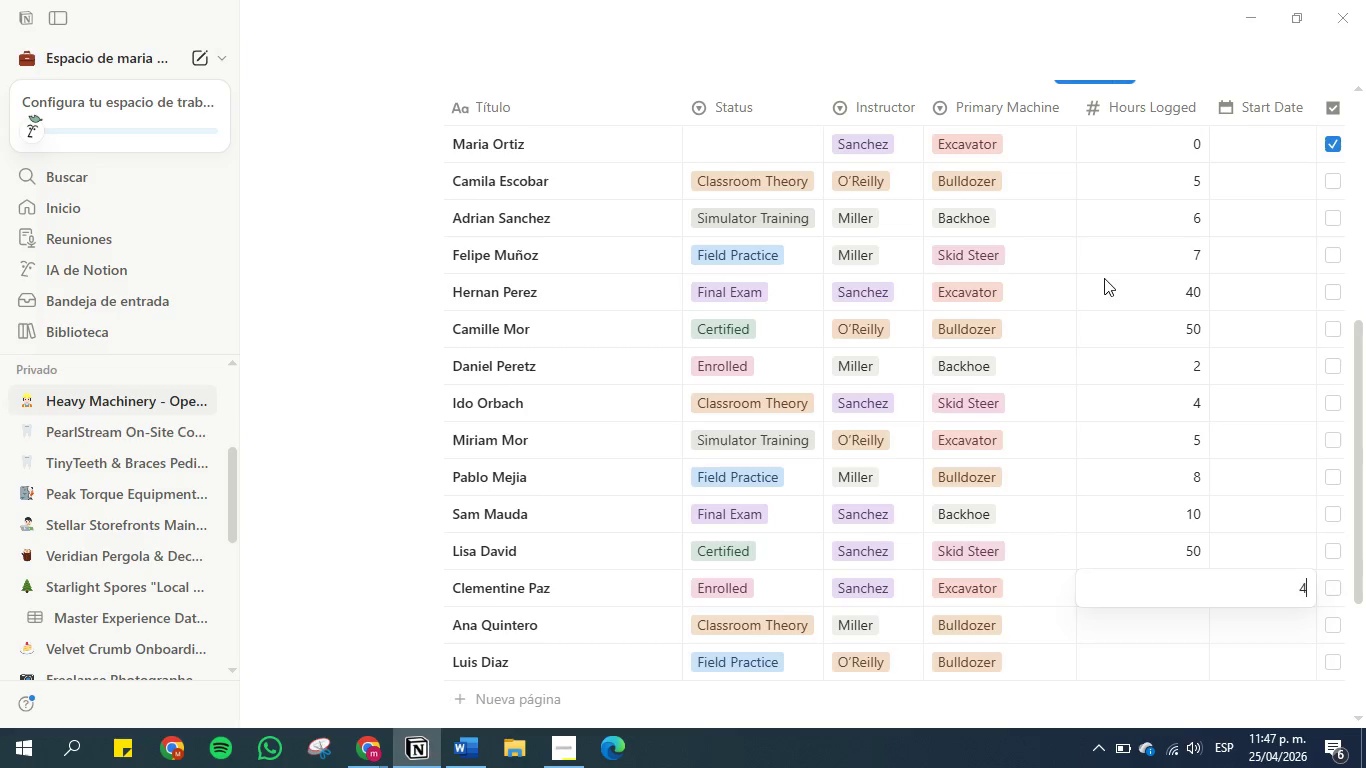 
key(Enter)
 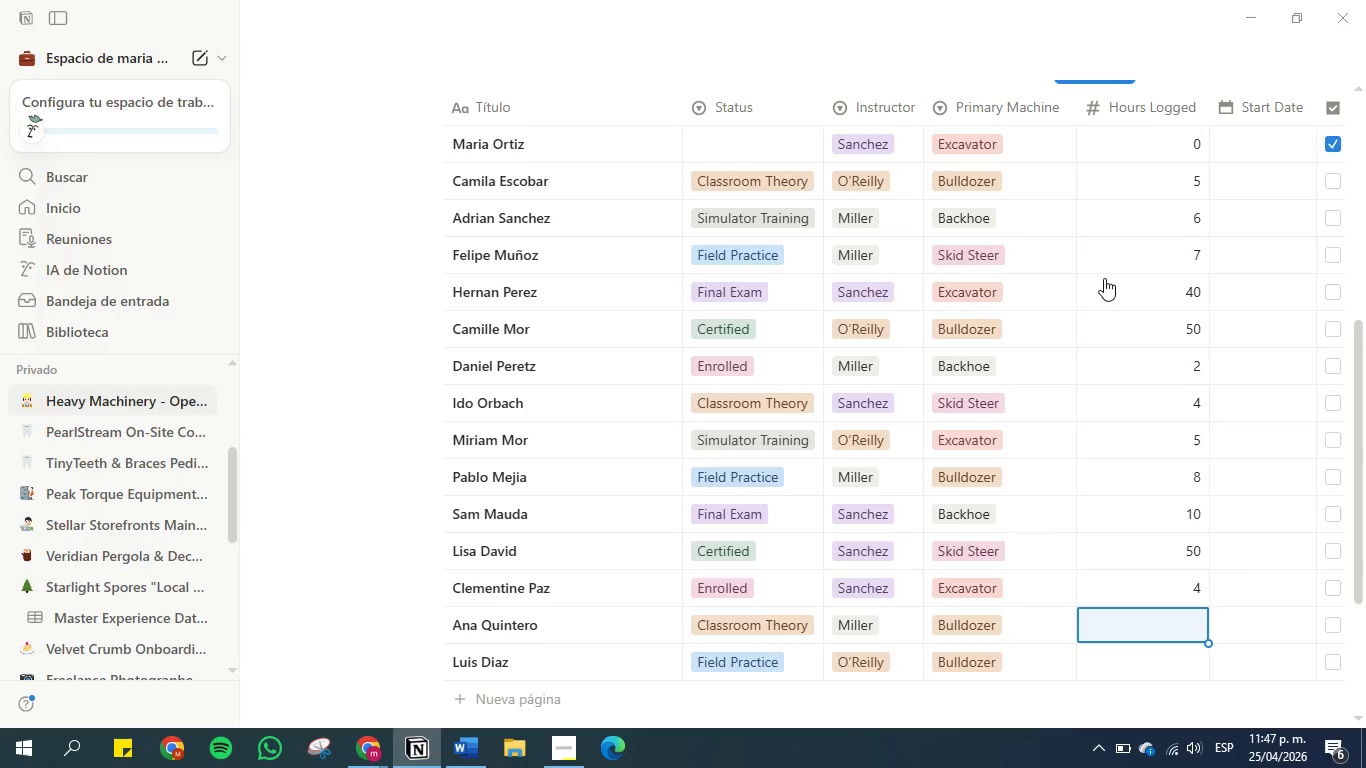 
key(6)
 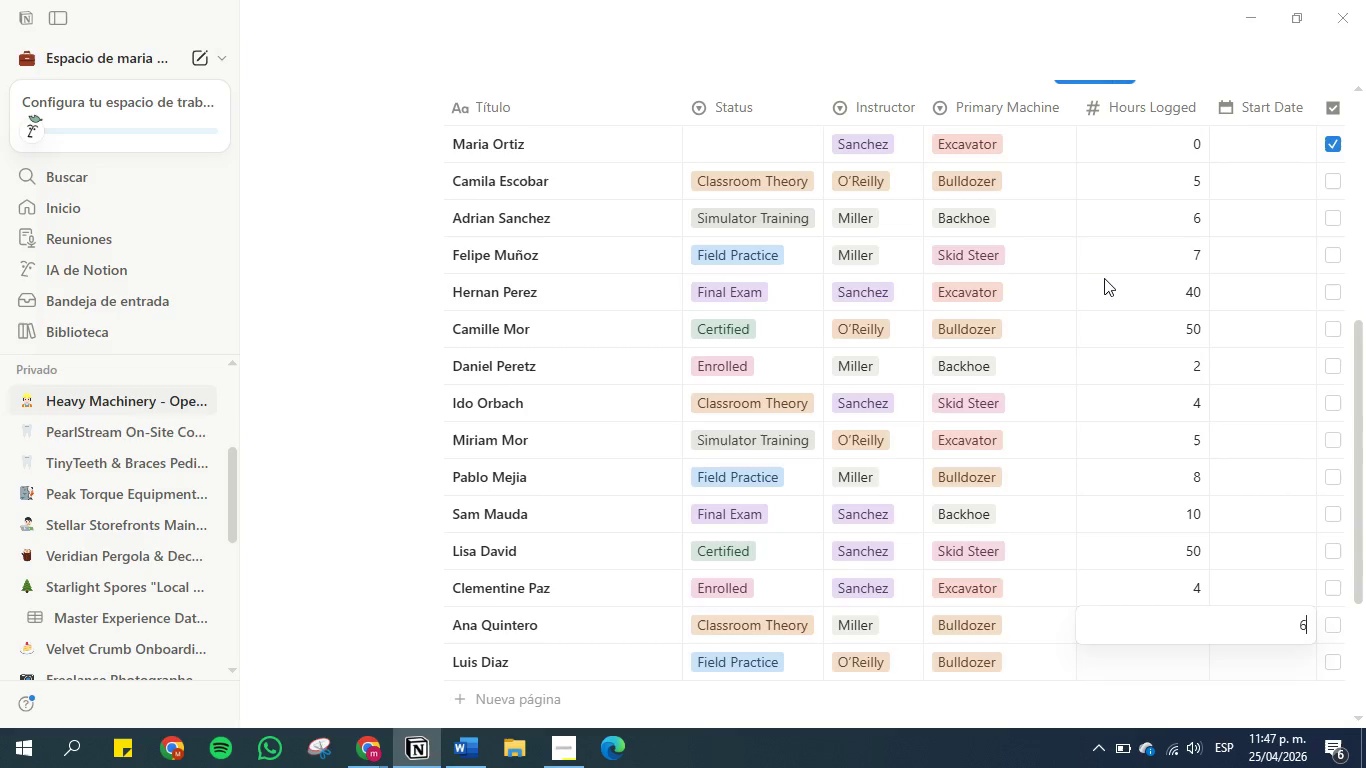 
key(Enter)
 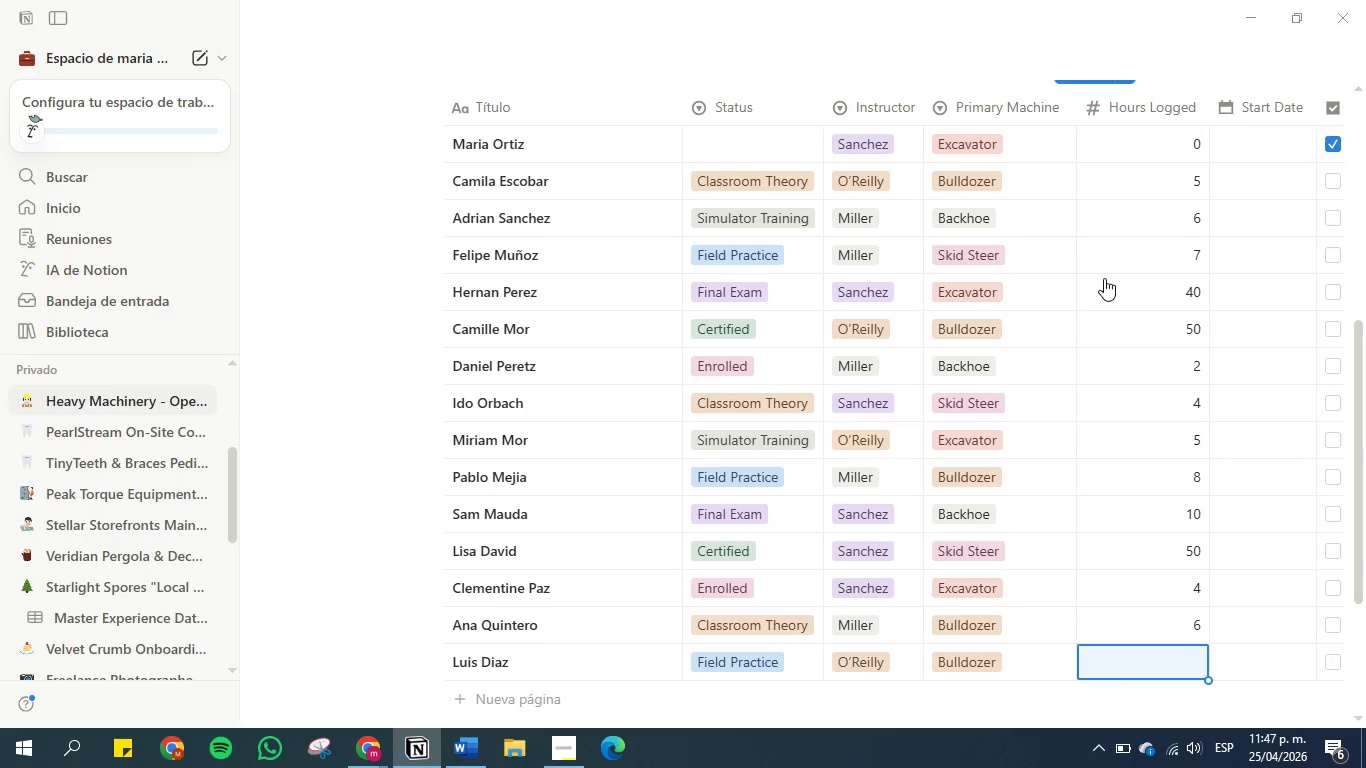 
type(10)
 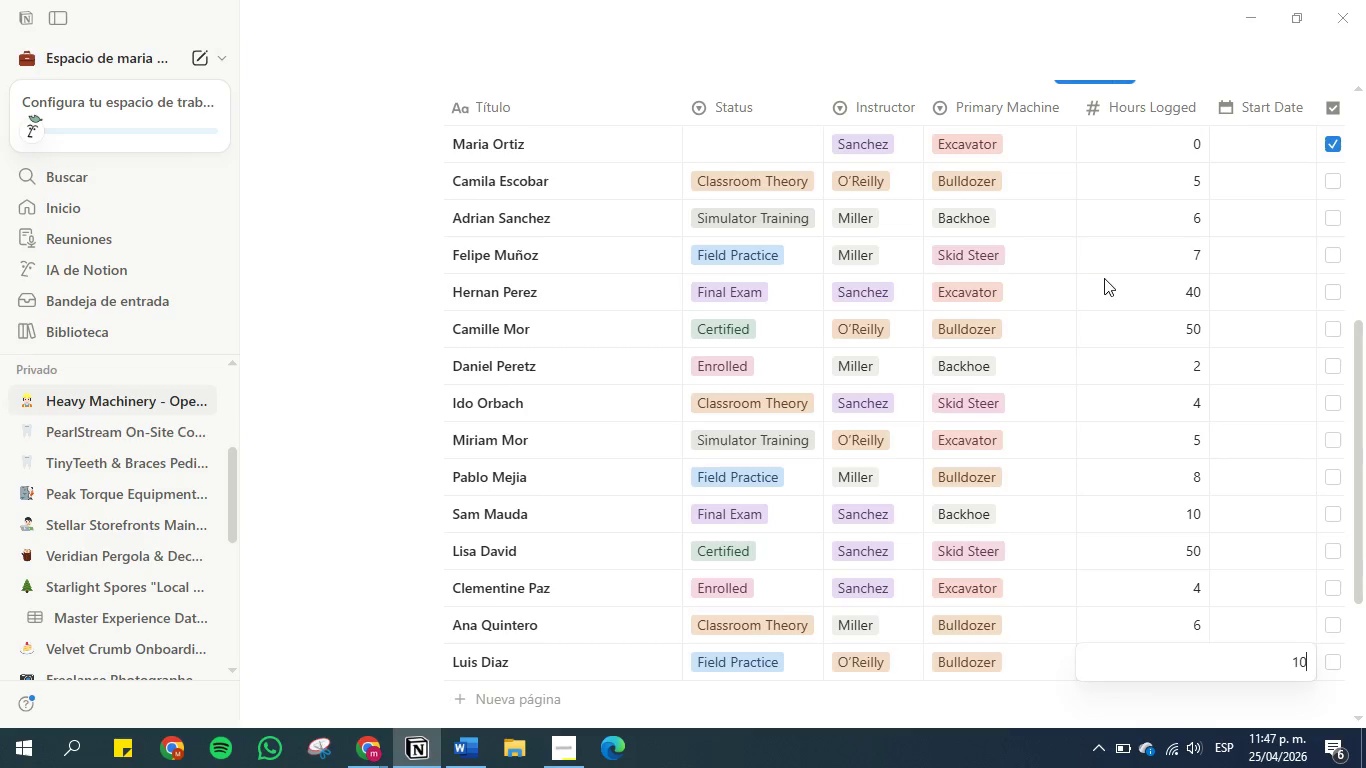 
key(Enter)
 